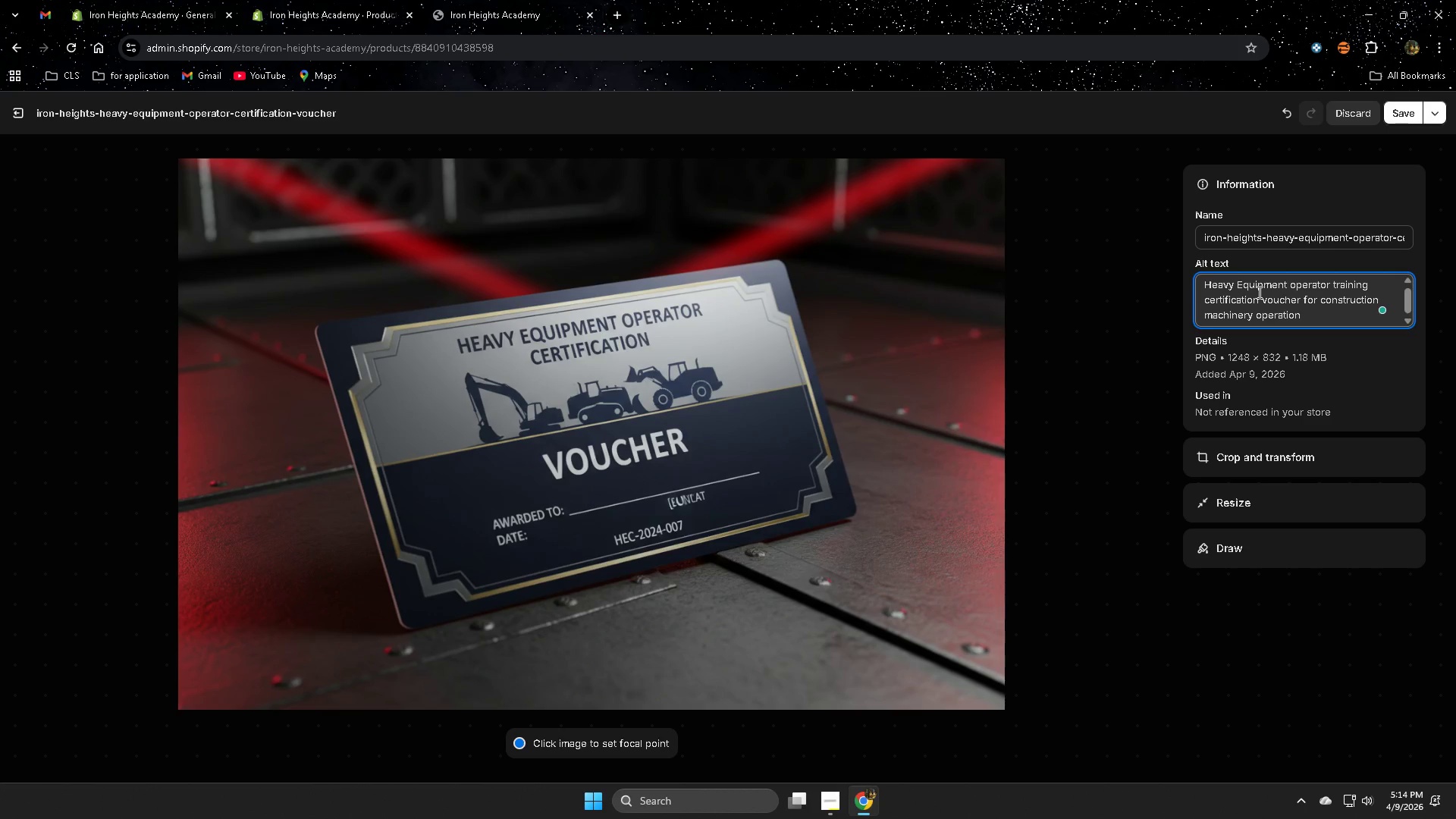 
key(Backspace)
 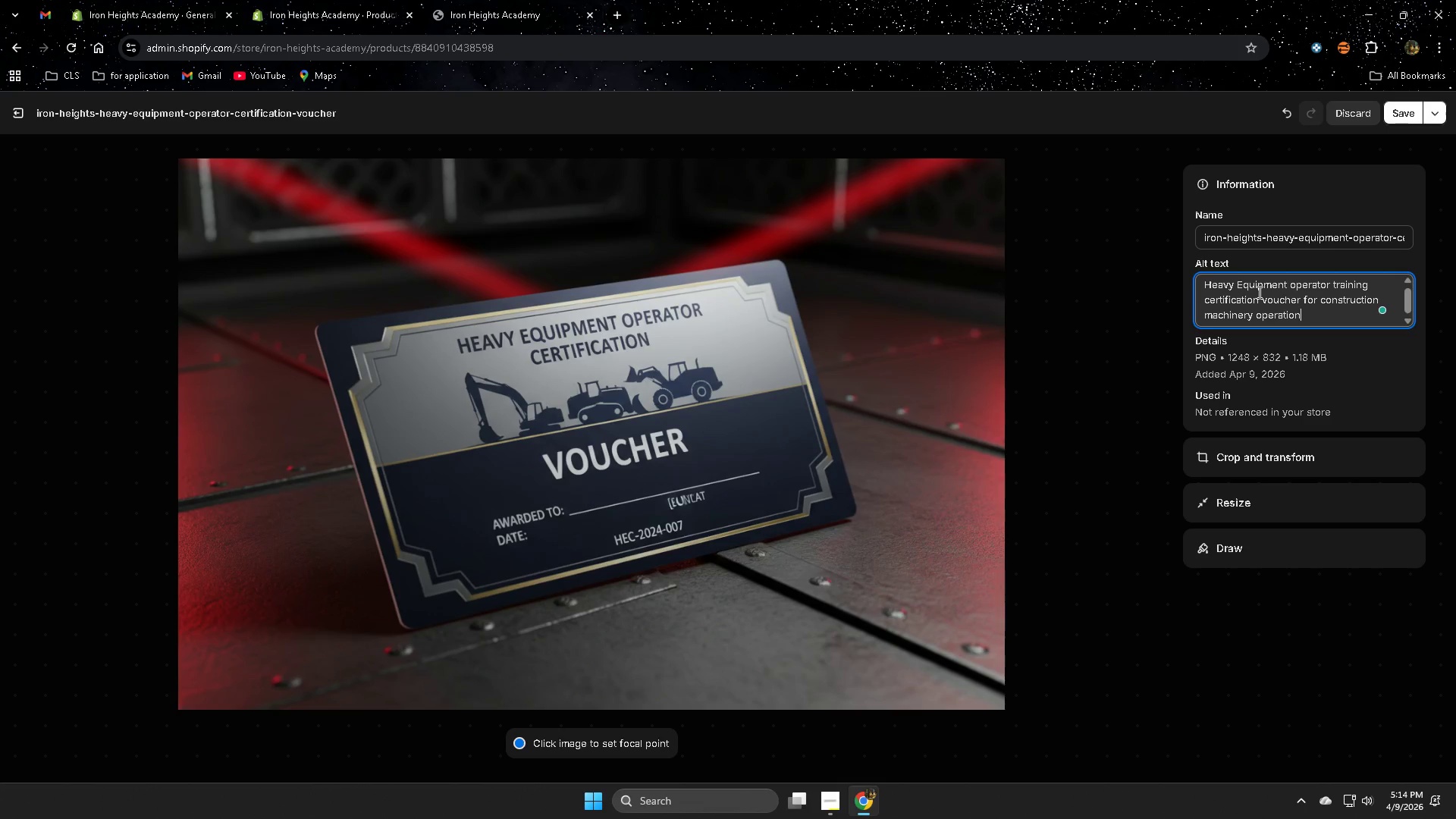 
hold_key(key=Backspace, duration=0.69)
 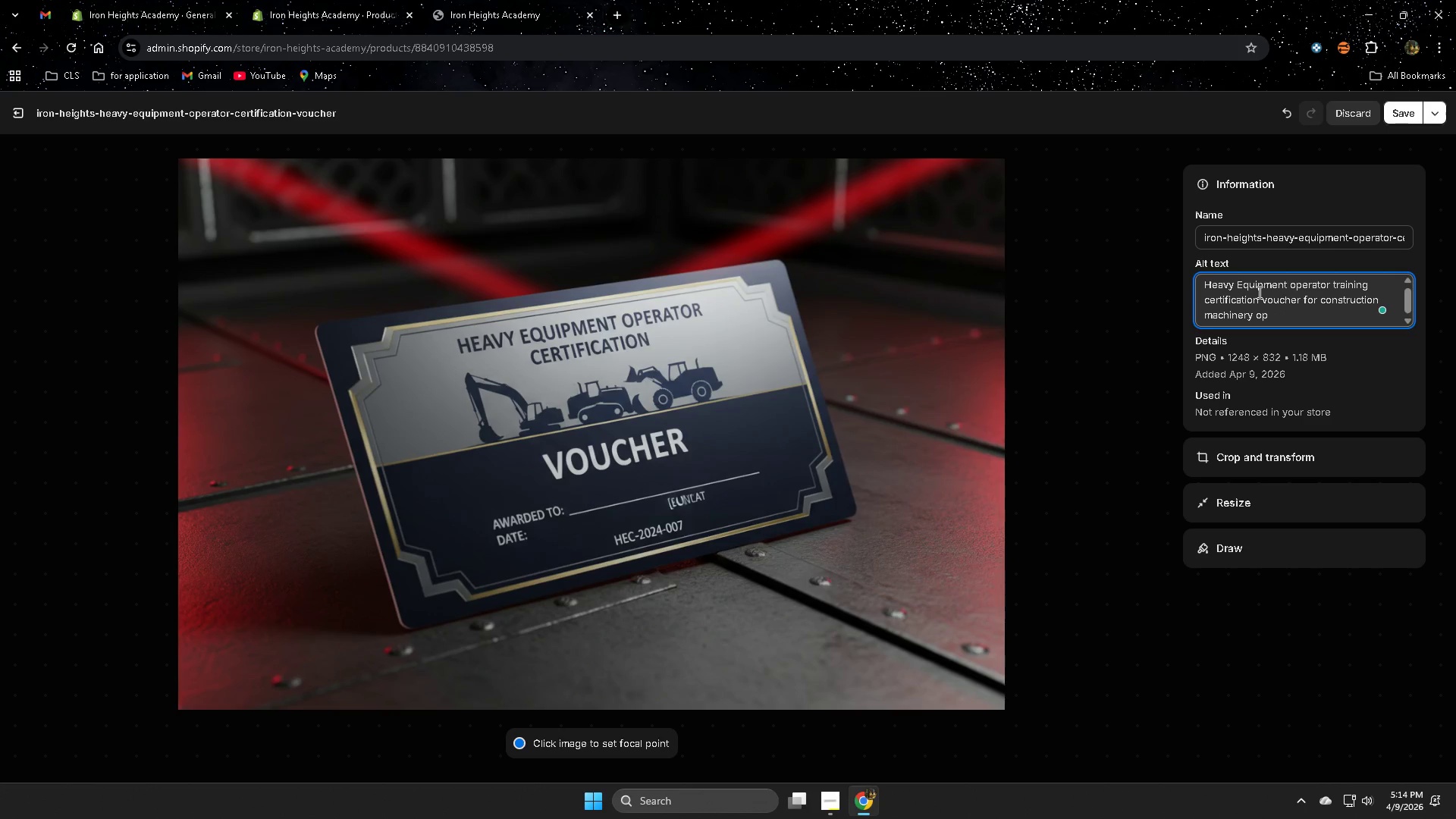 
key(Backspace)
 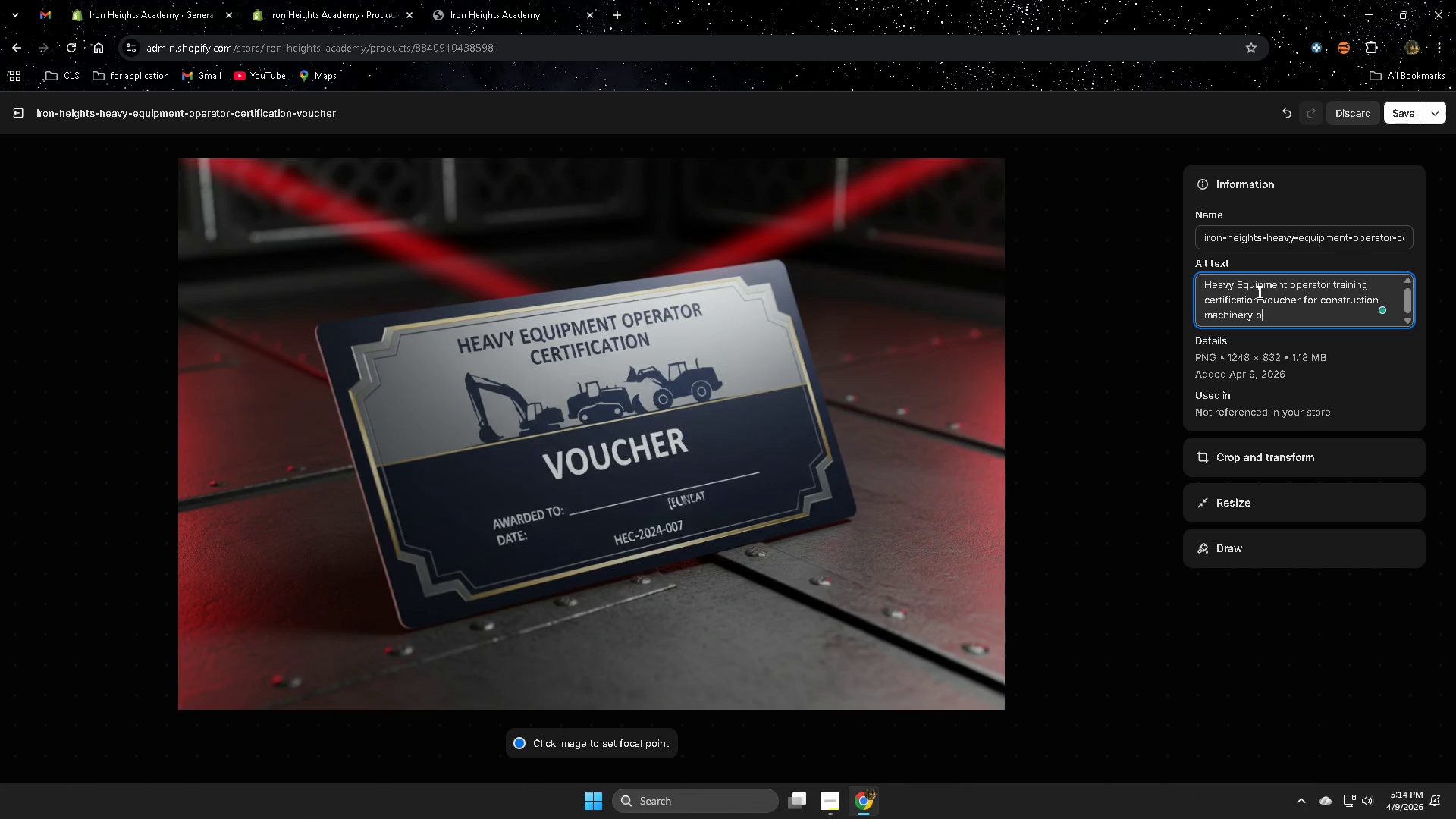 
key(Backspace)
 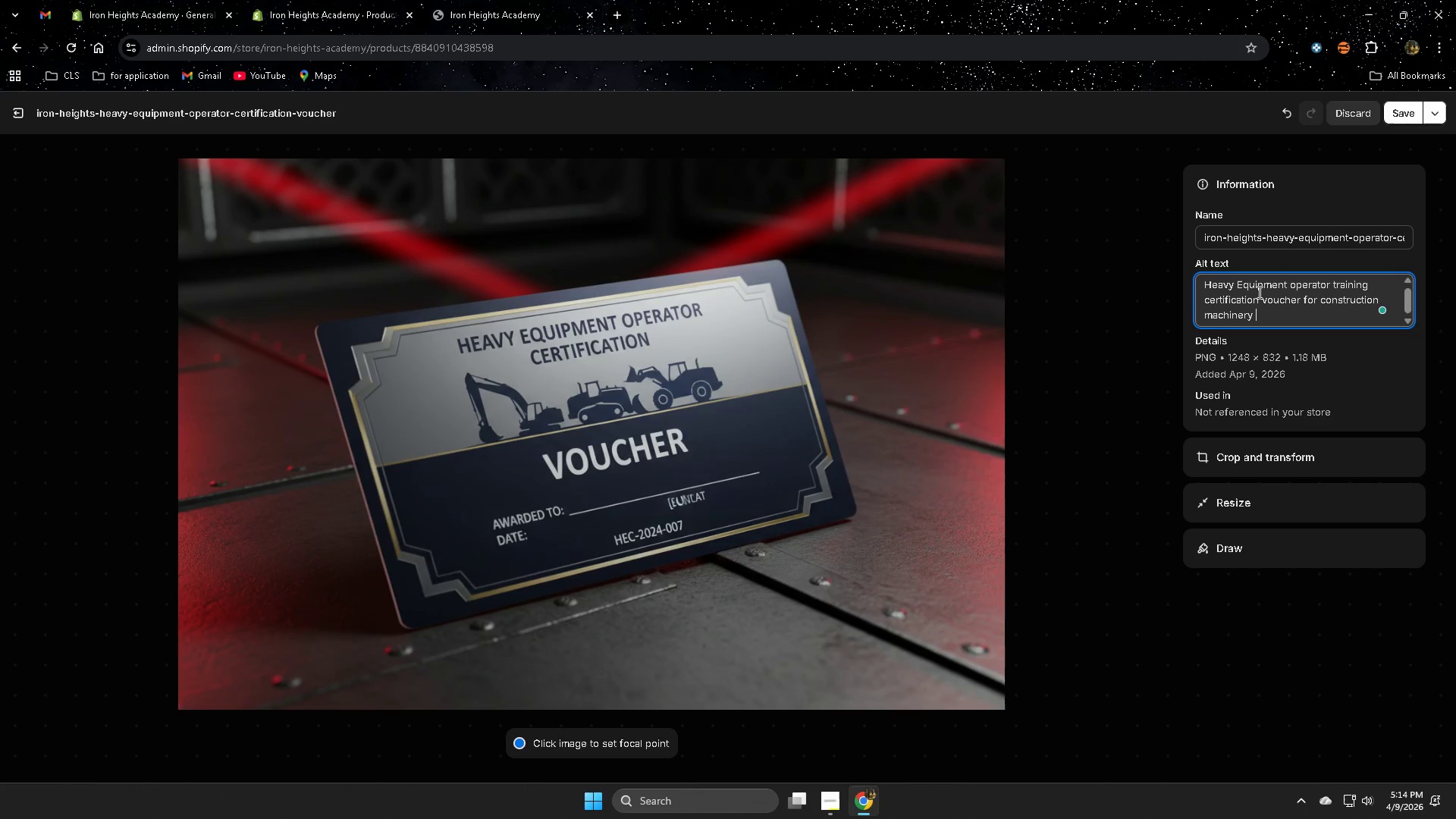 
key(Backspace)
 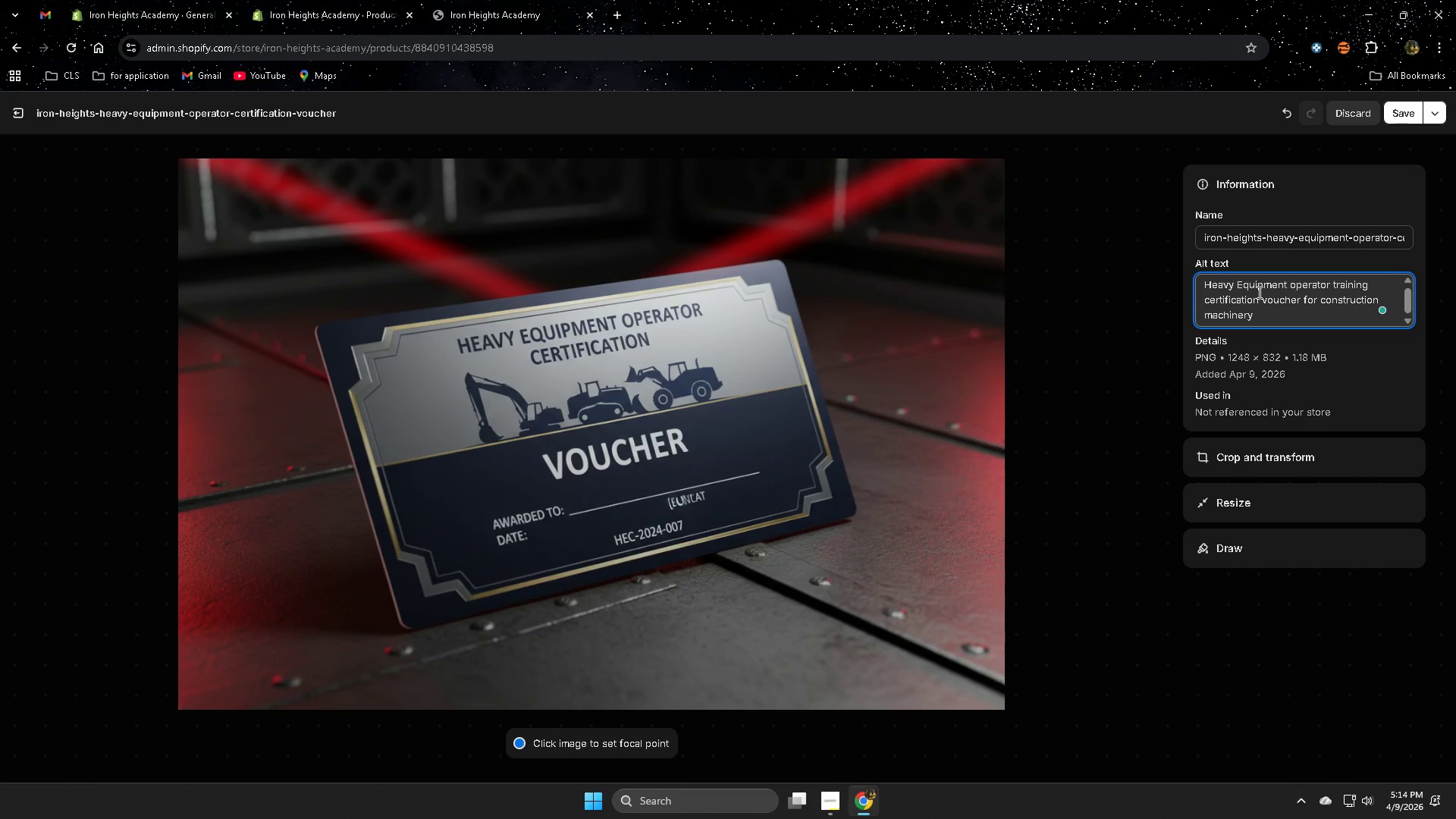 
wait(19.12)
 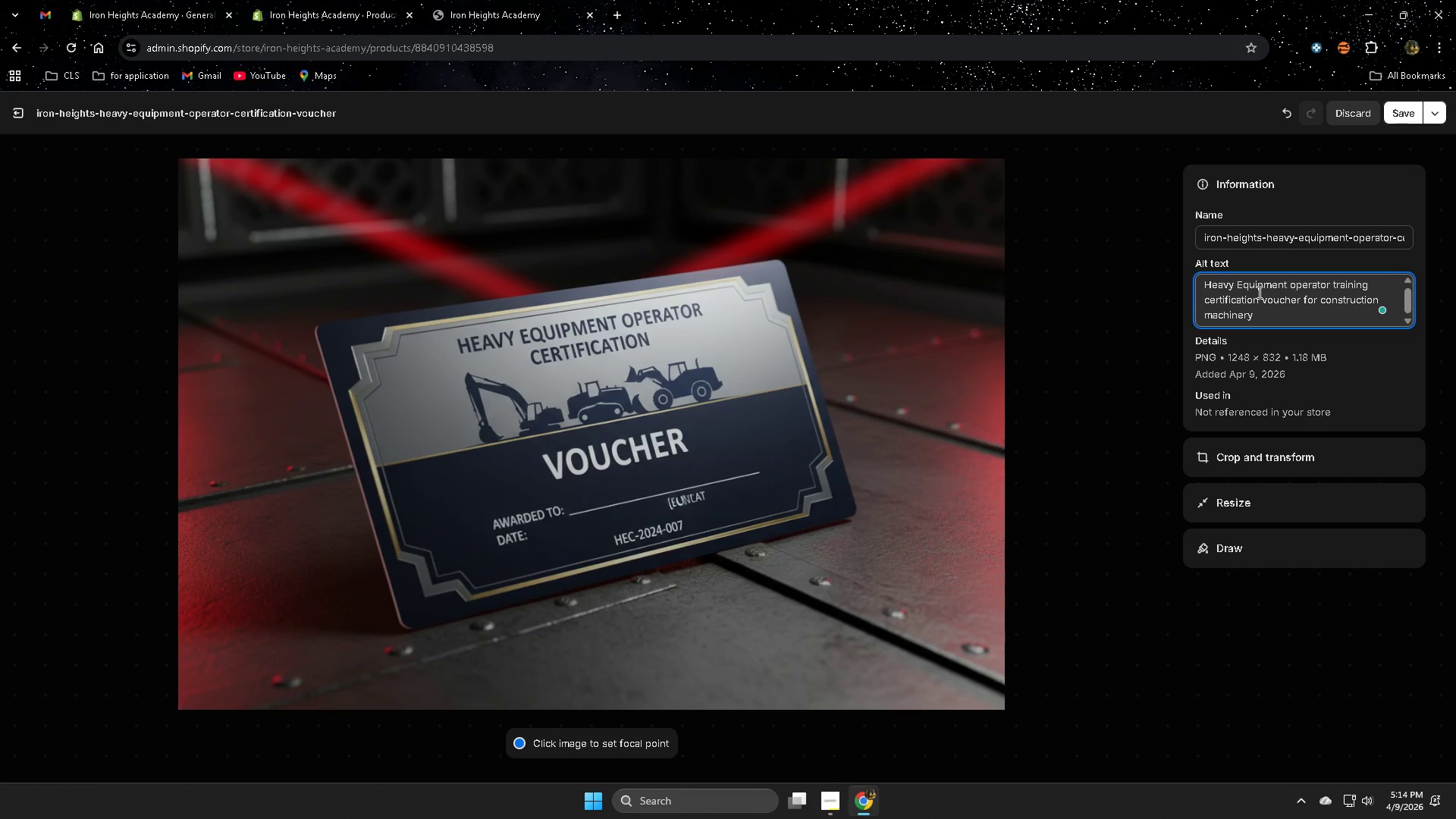 
type(c)
key(Backspace)
type( course)
 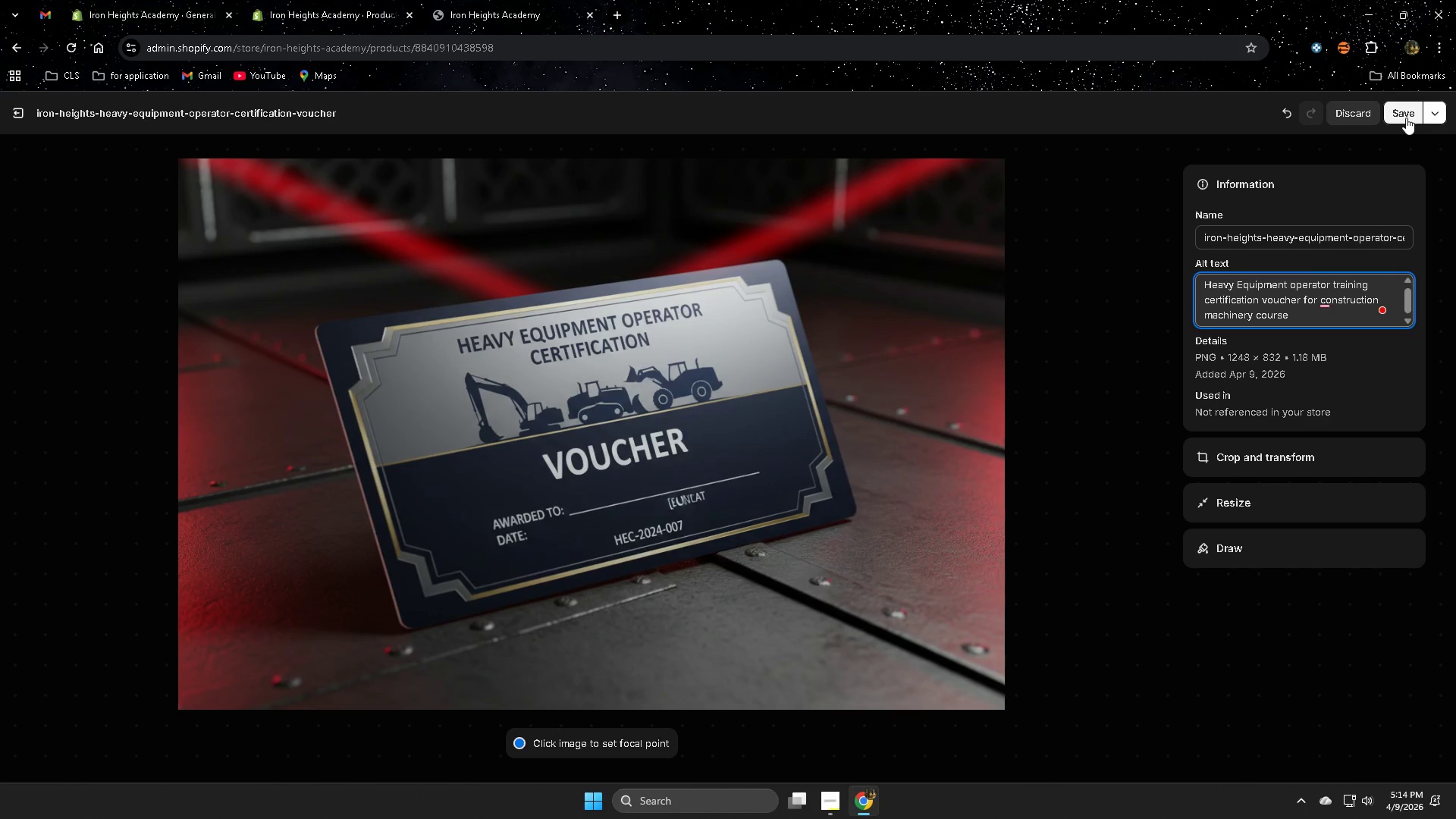 
wait(5.45)
 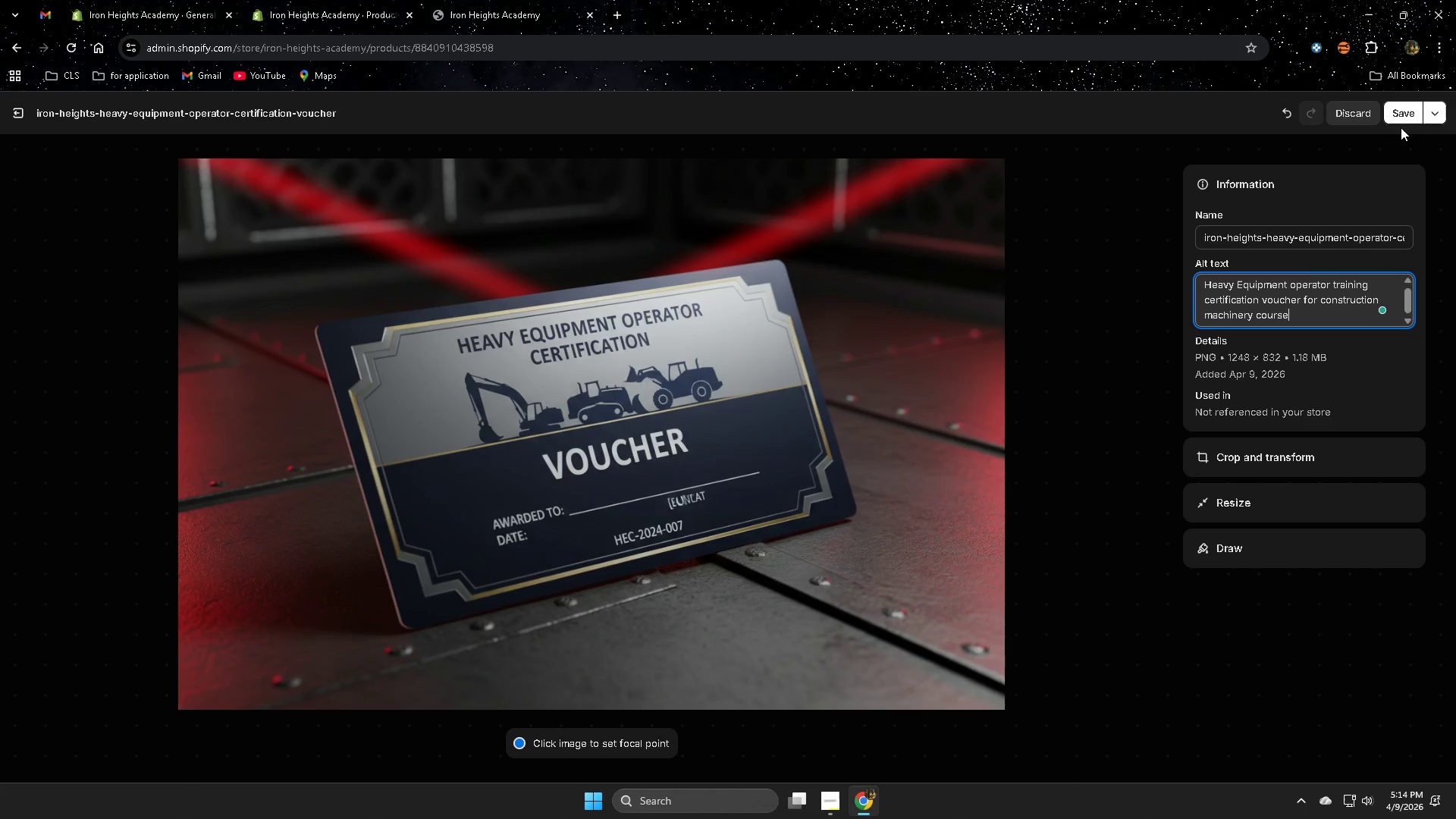 
left_click([1393, 115])
 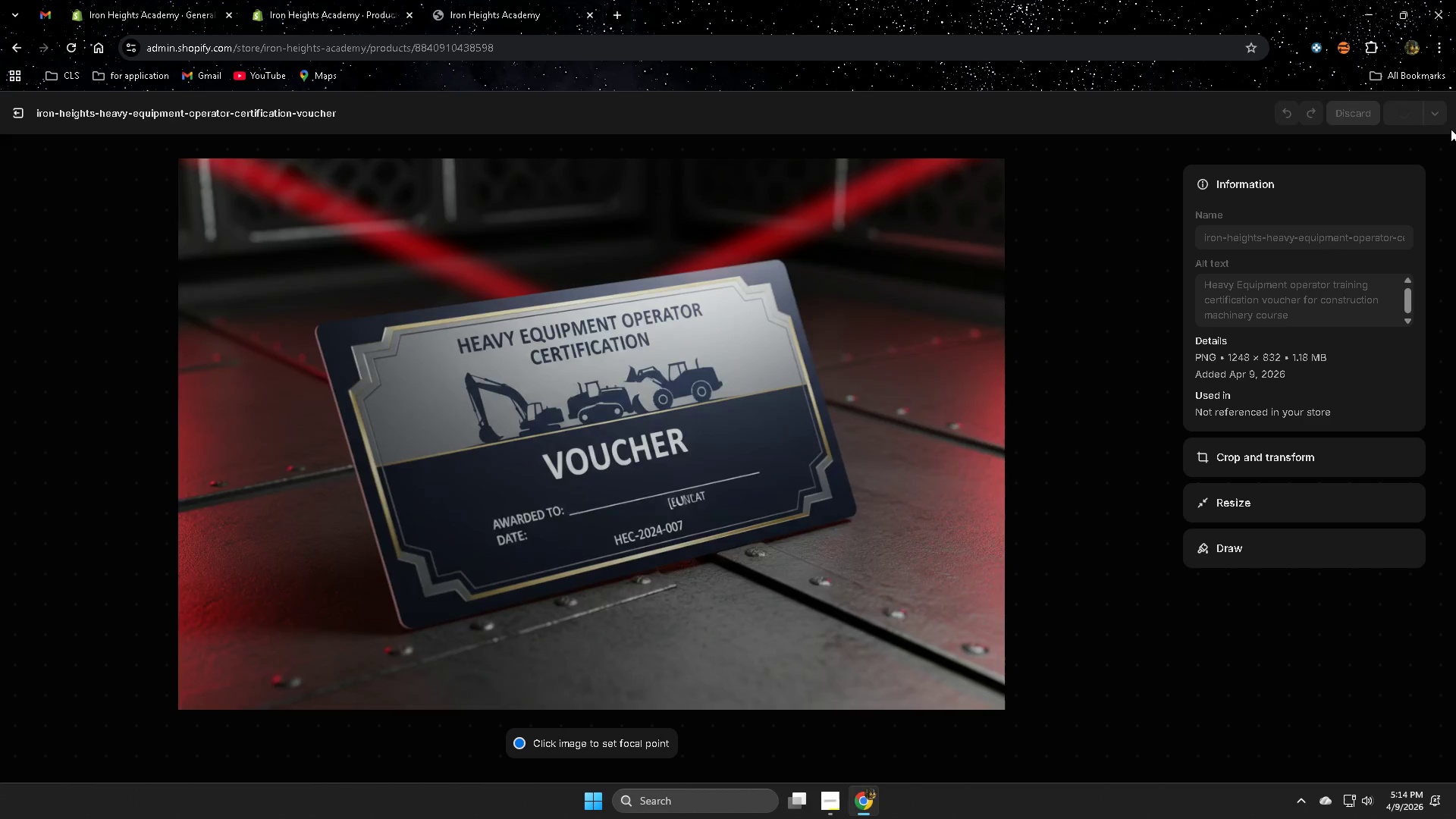 
mouse_move([1438, 133])
 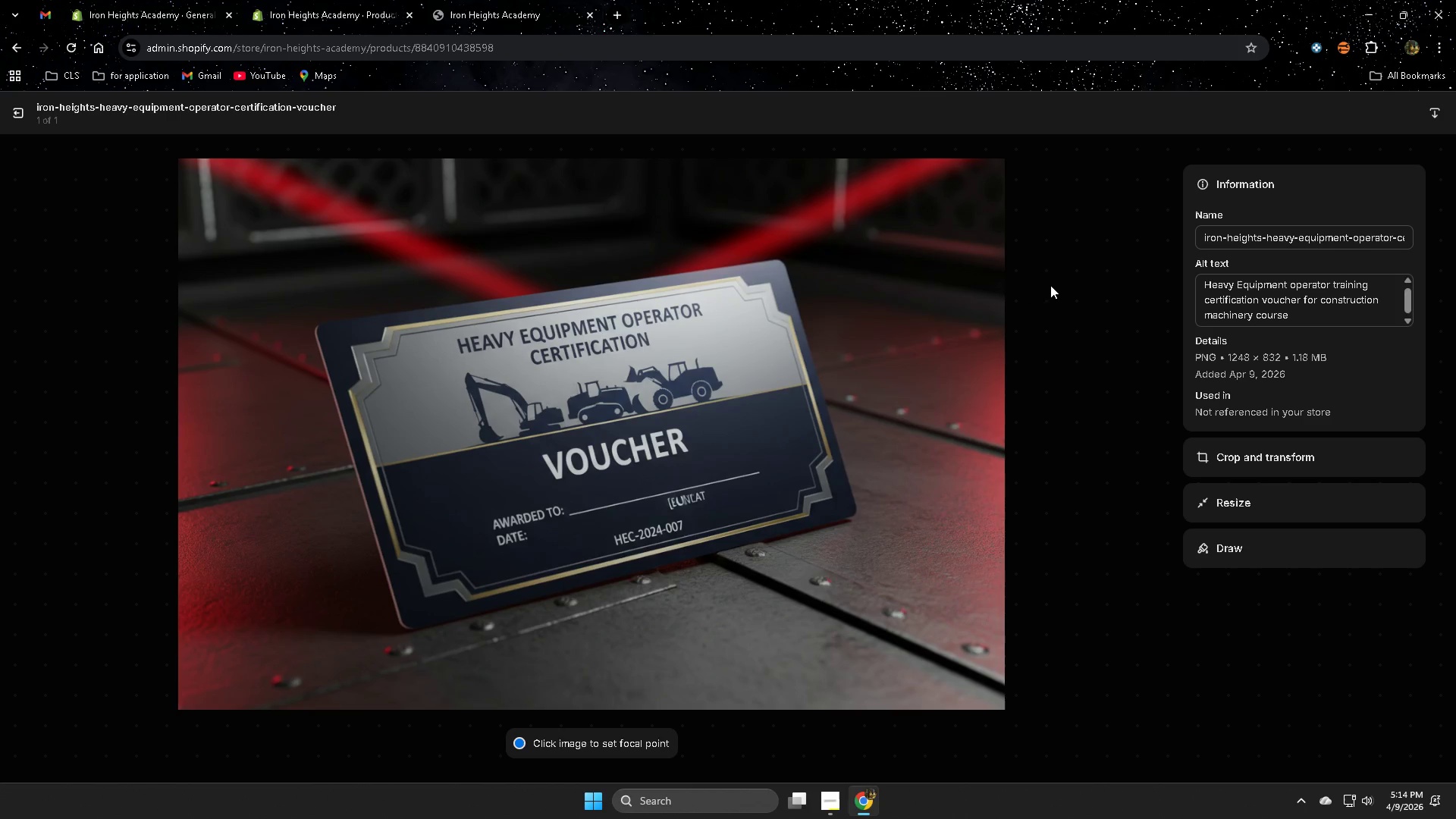 
wait(12.43)
 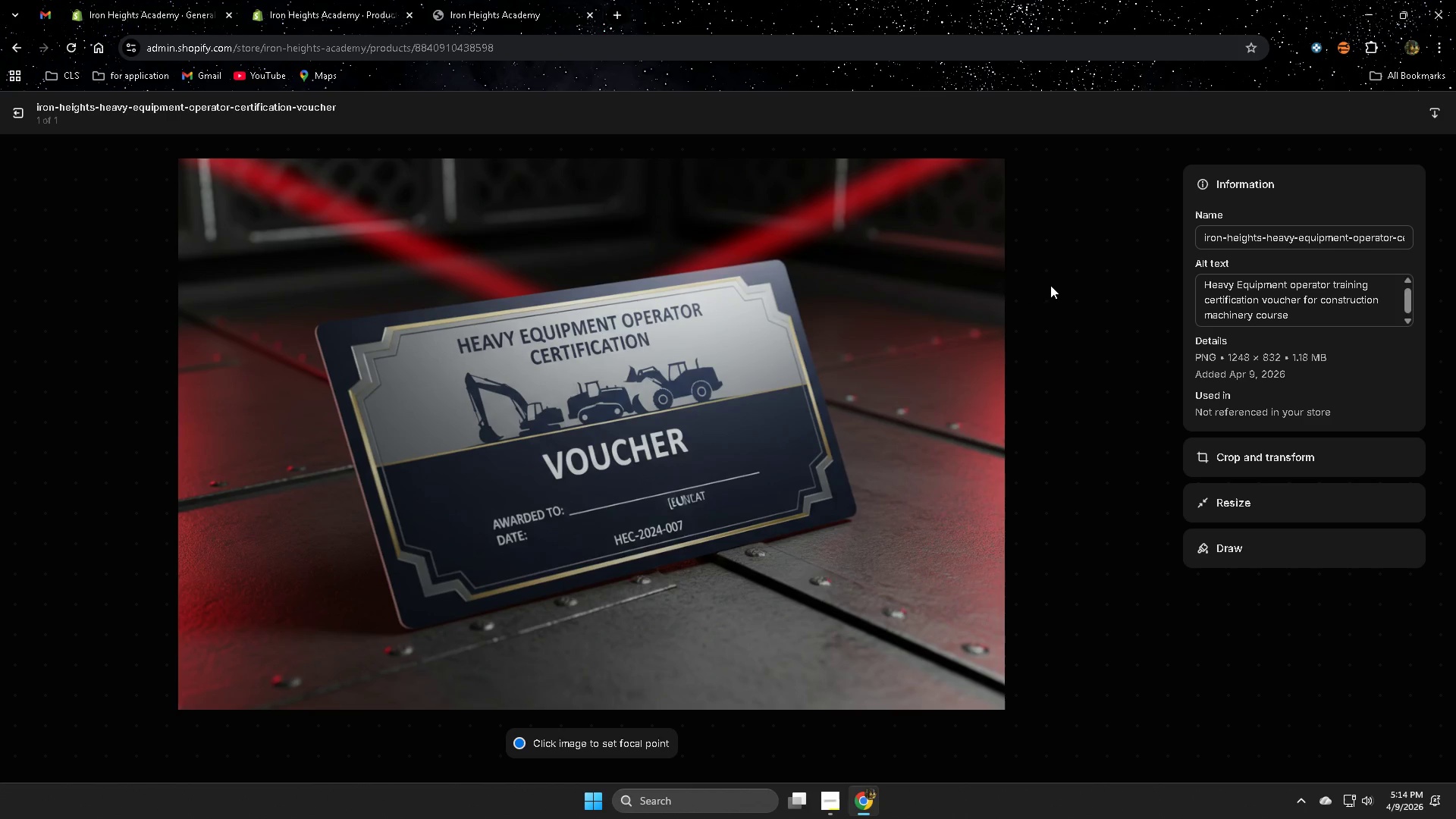 
left_click([26, 115])
 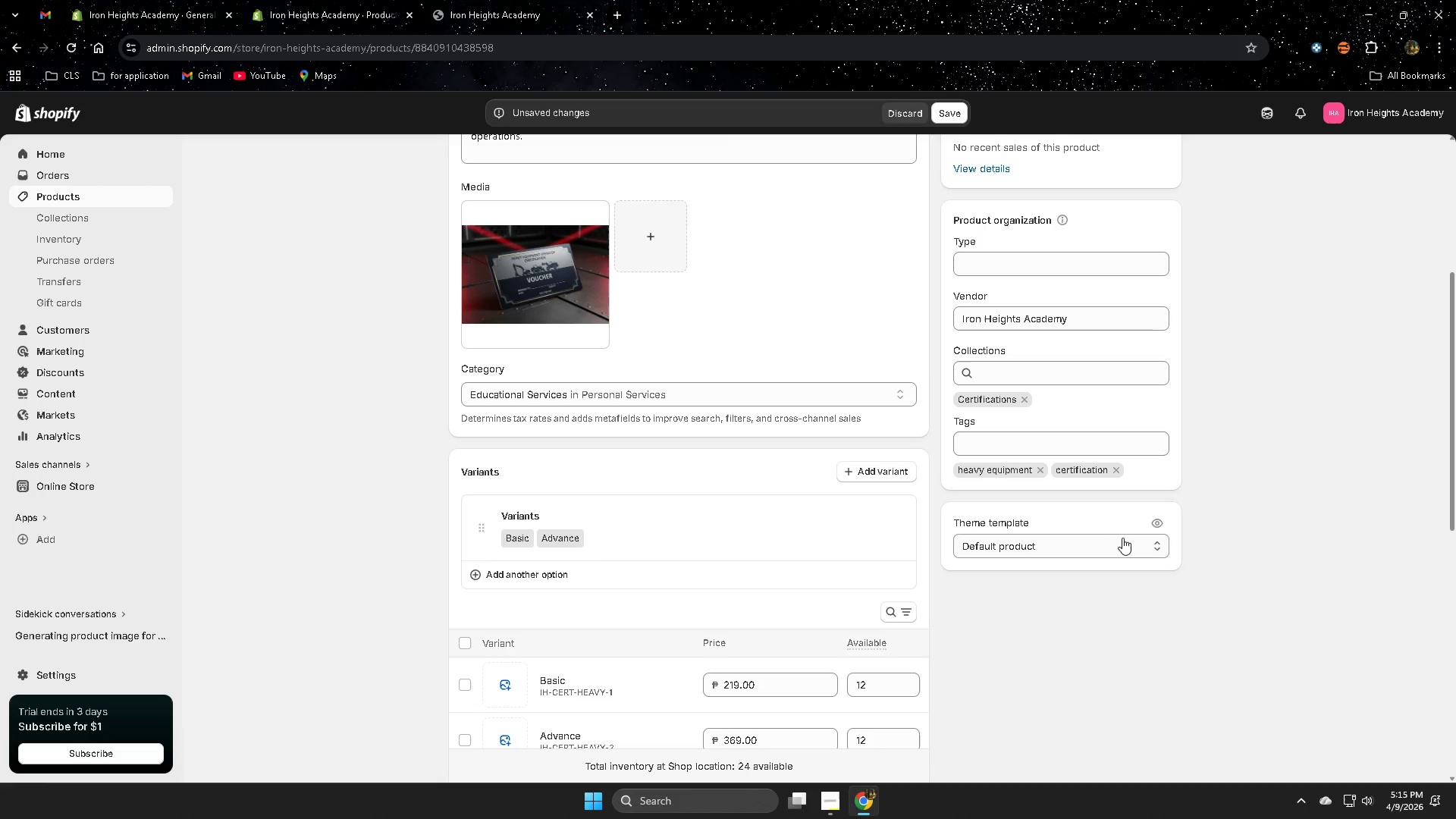 
scroll: coordinate [1118, 529], scroll_direction: down, amount: 8.0
 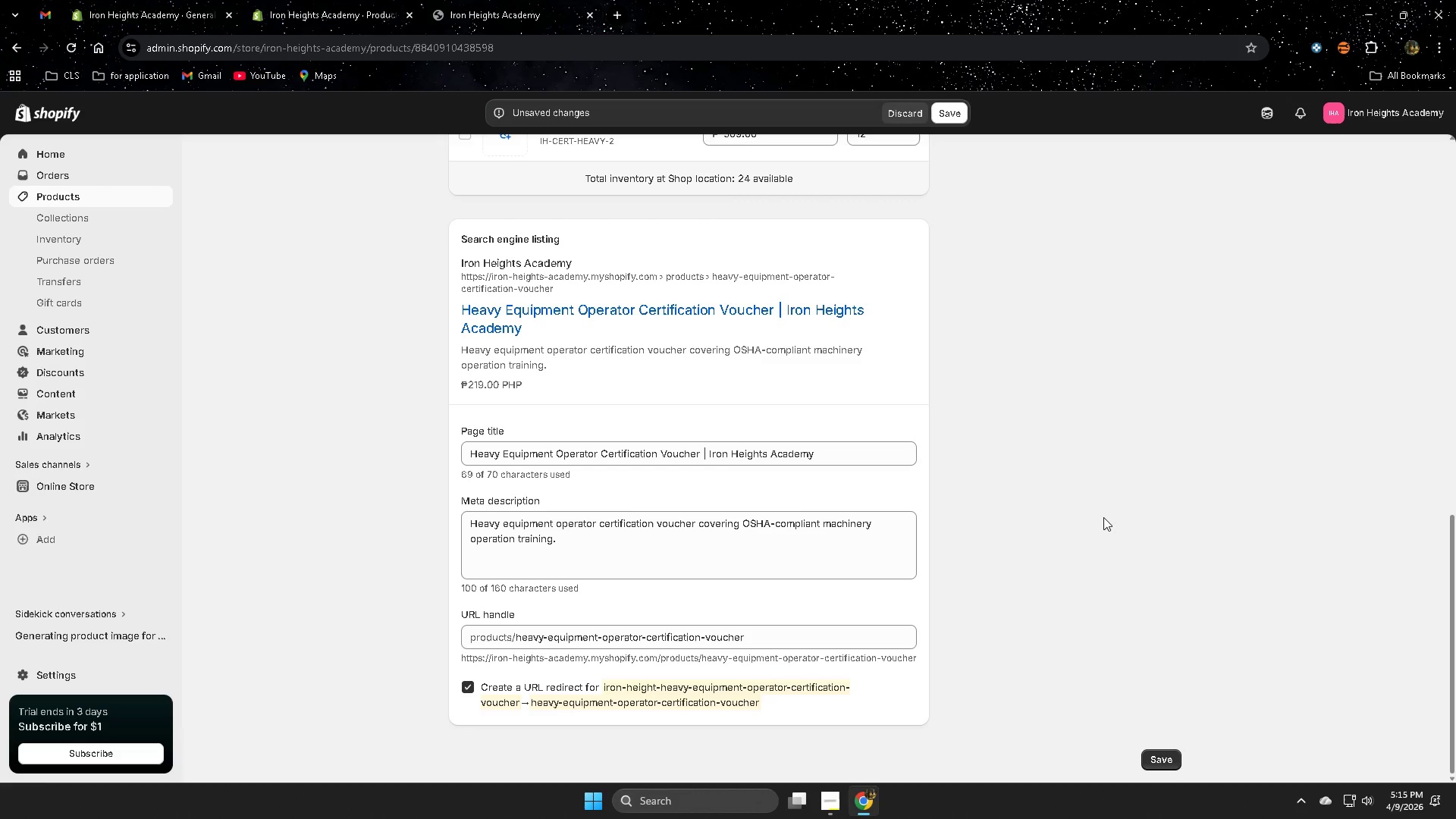 
scroll: coordinate [1300, 528], scroll_direction: up, amount: 10.0
 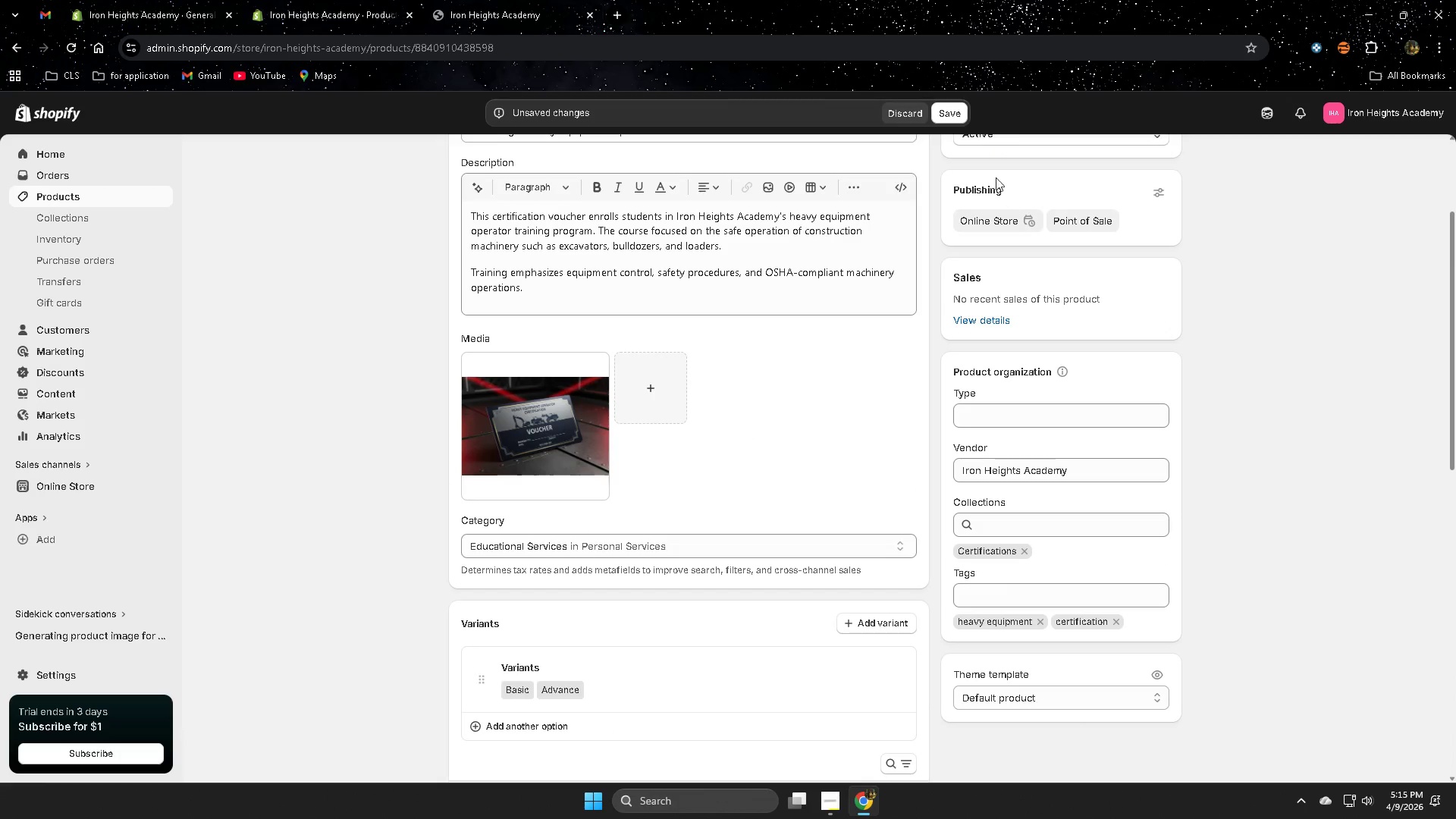 
left_click([949, 111])
 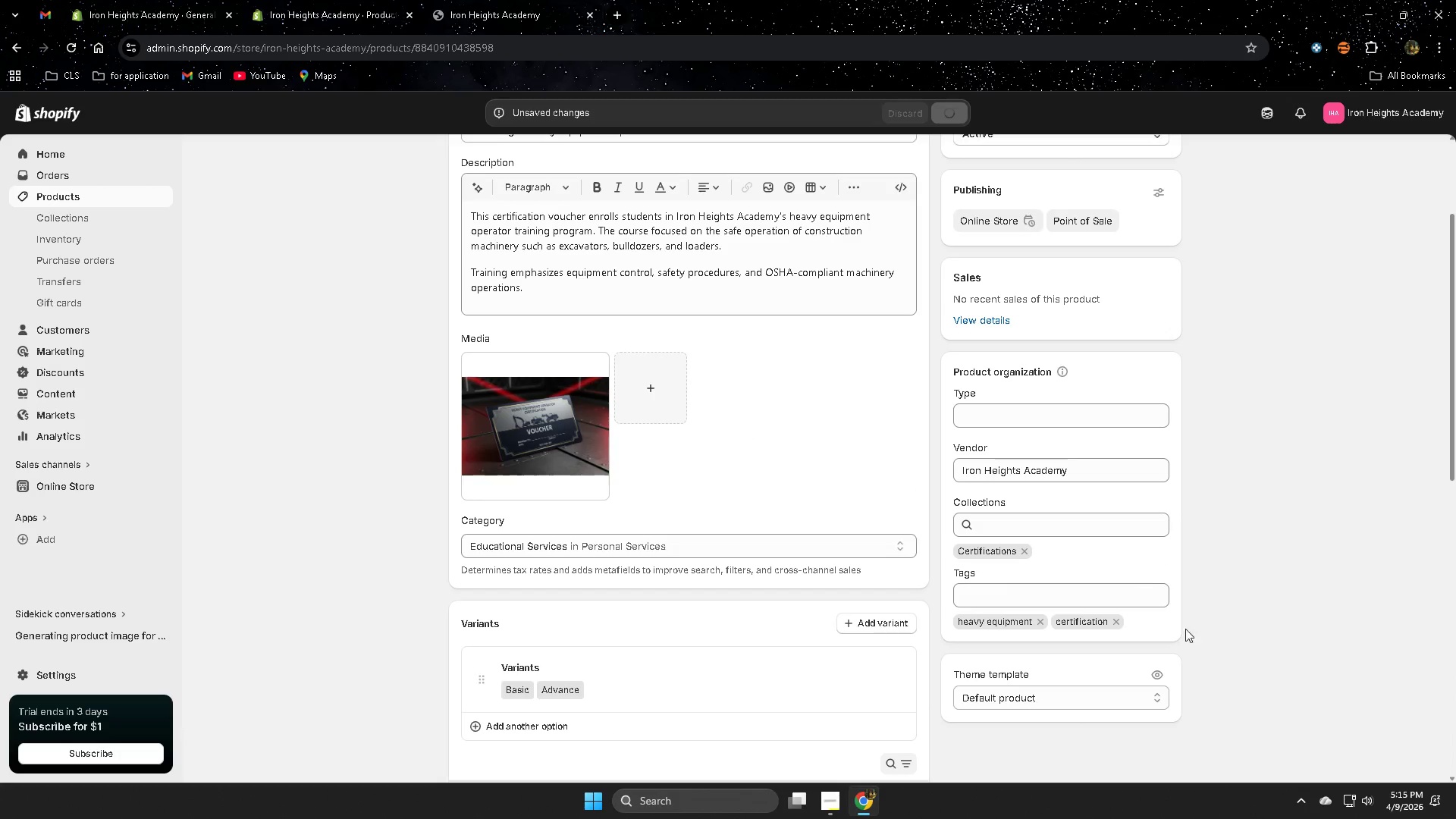 
wait(5.17)
 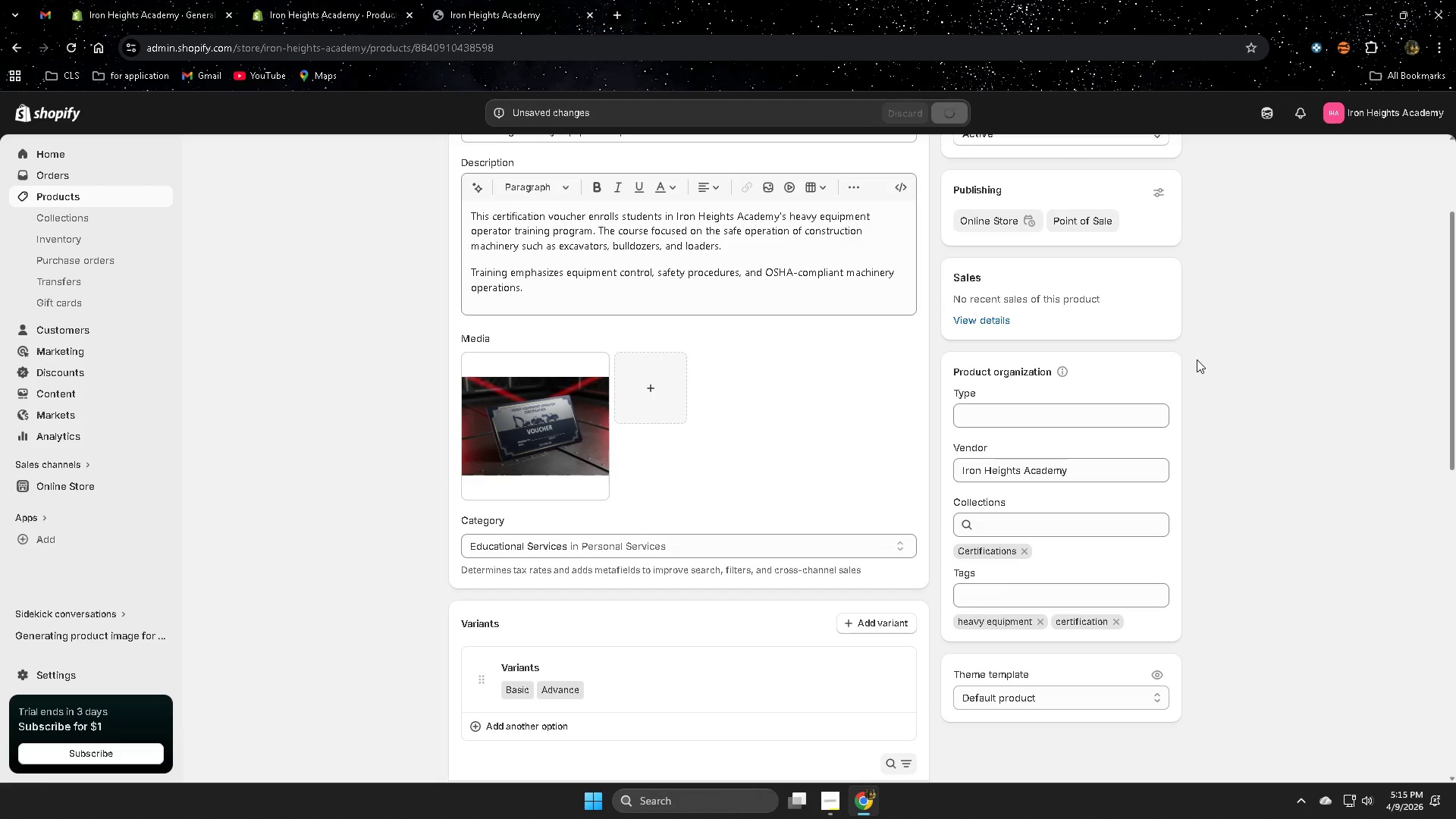 
scroll: coordinate [1216, 538], scroll_direction: down, amount: 5.0
 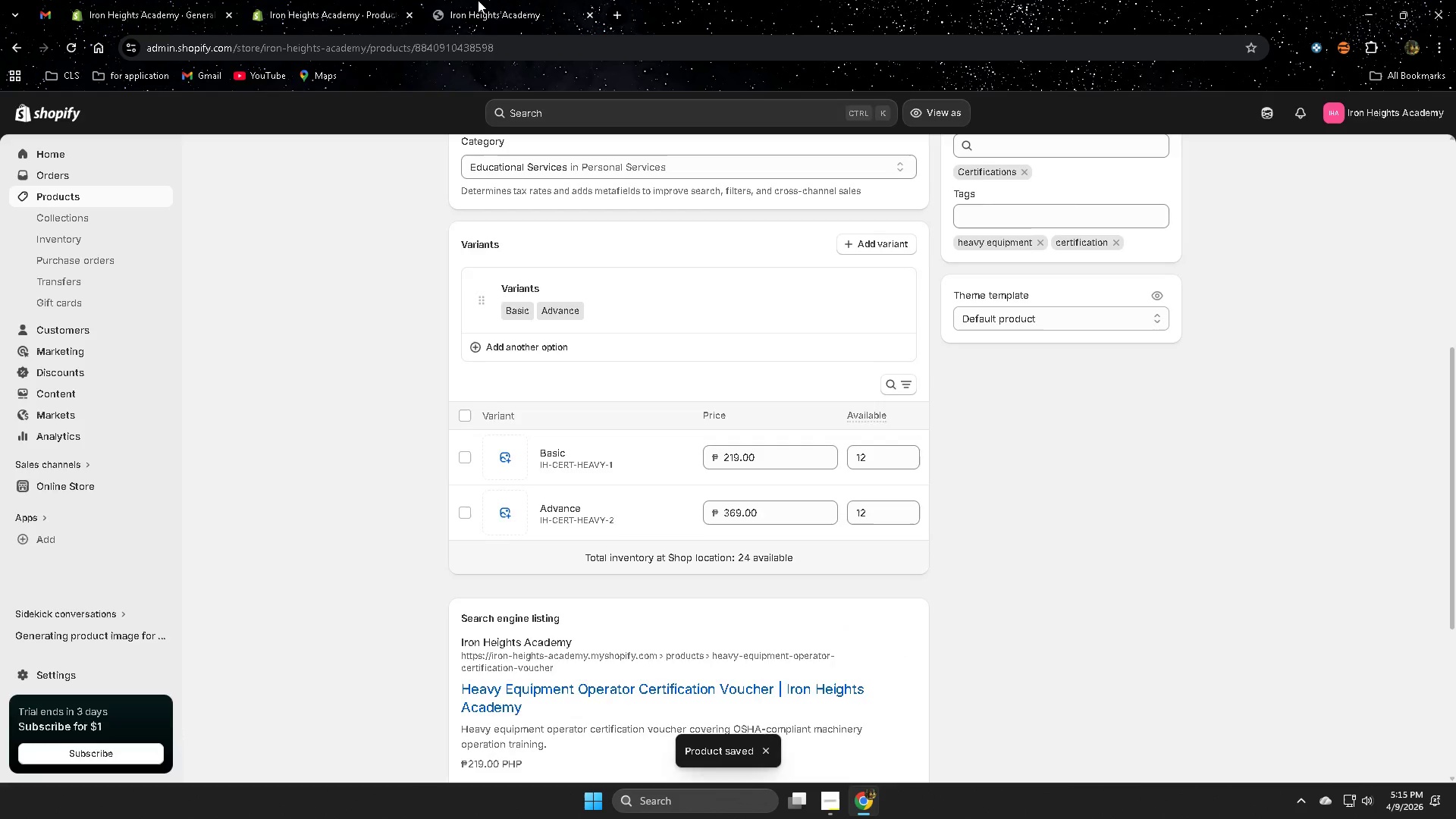 
left_click([479, 0])
 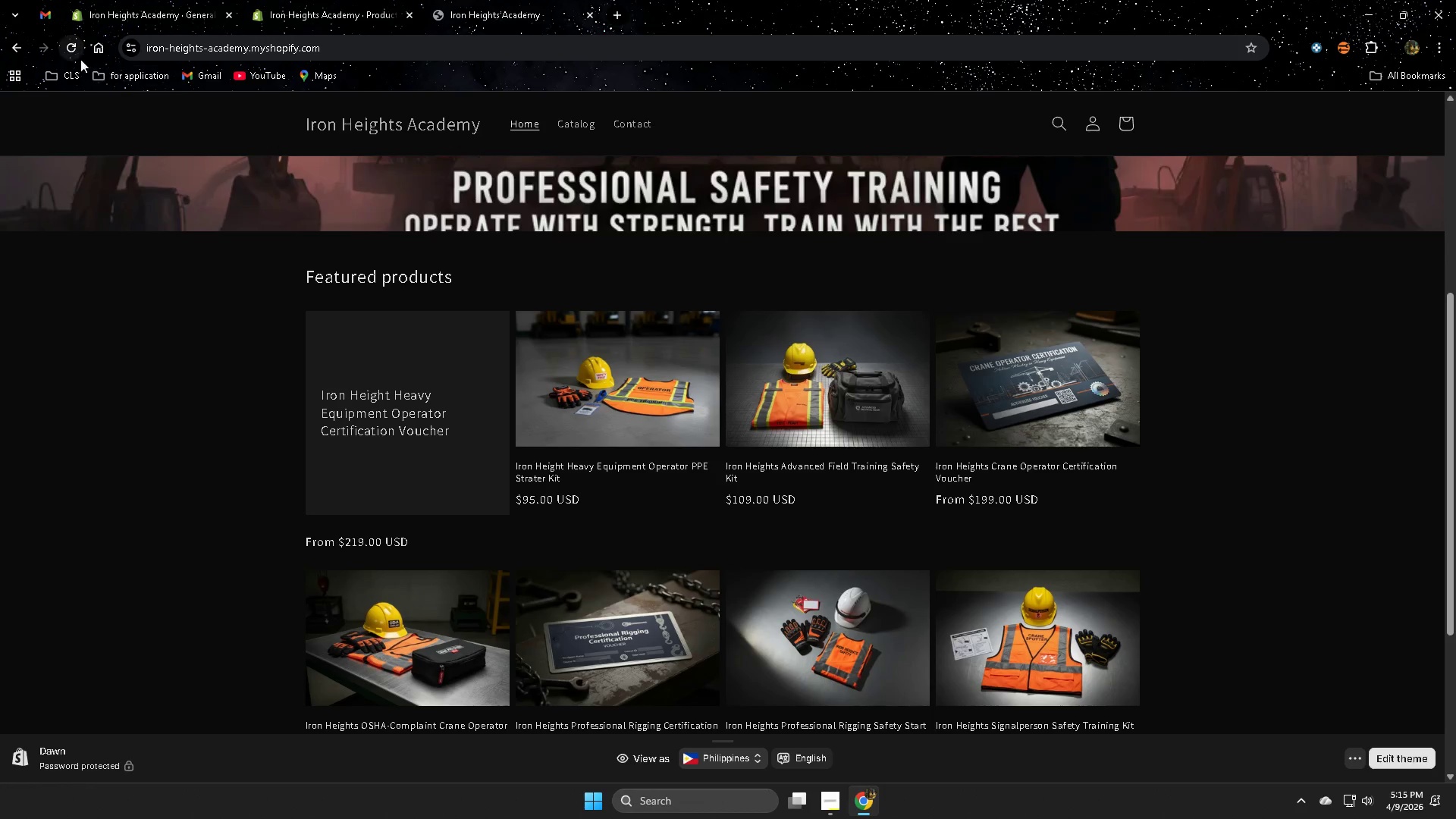 
left_click([73, 47])
 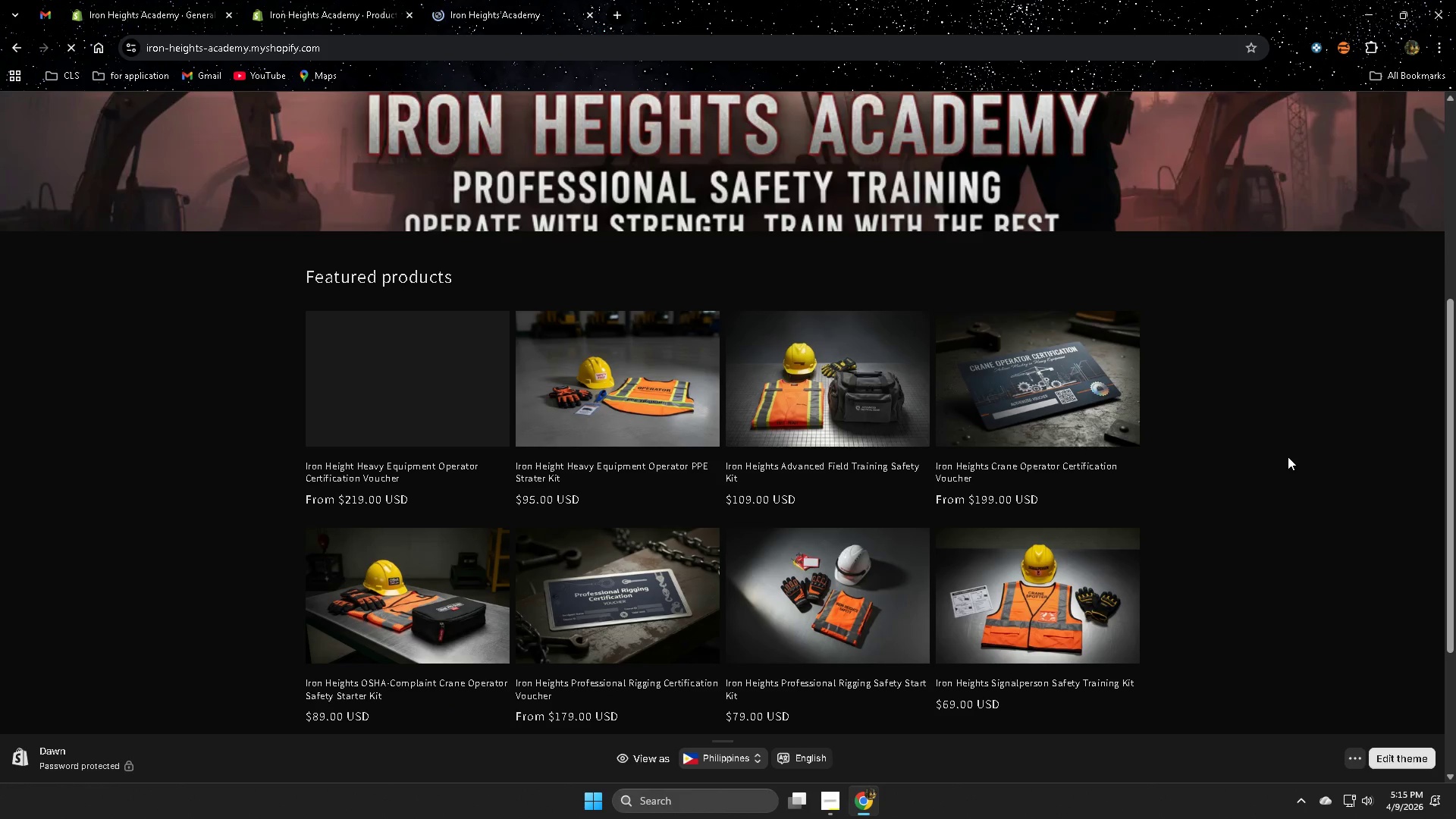 
scroll: coordinate [1285, 456], scroll_direction: down, amount: 2.0
 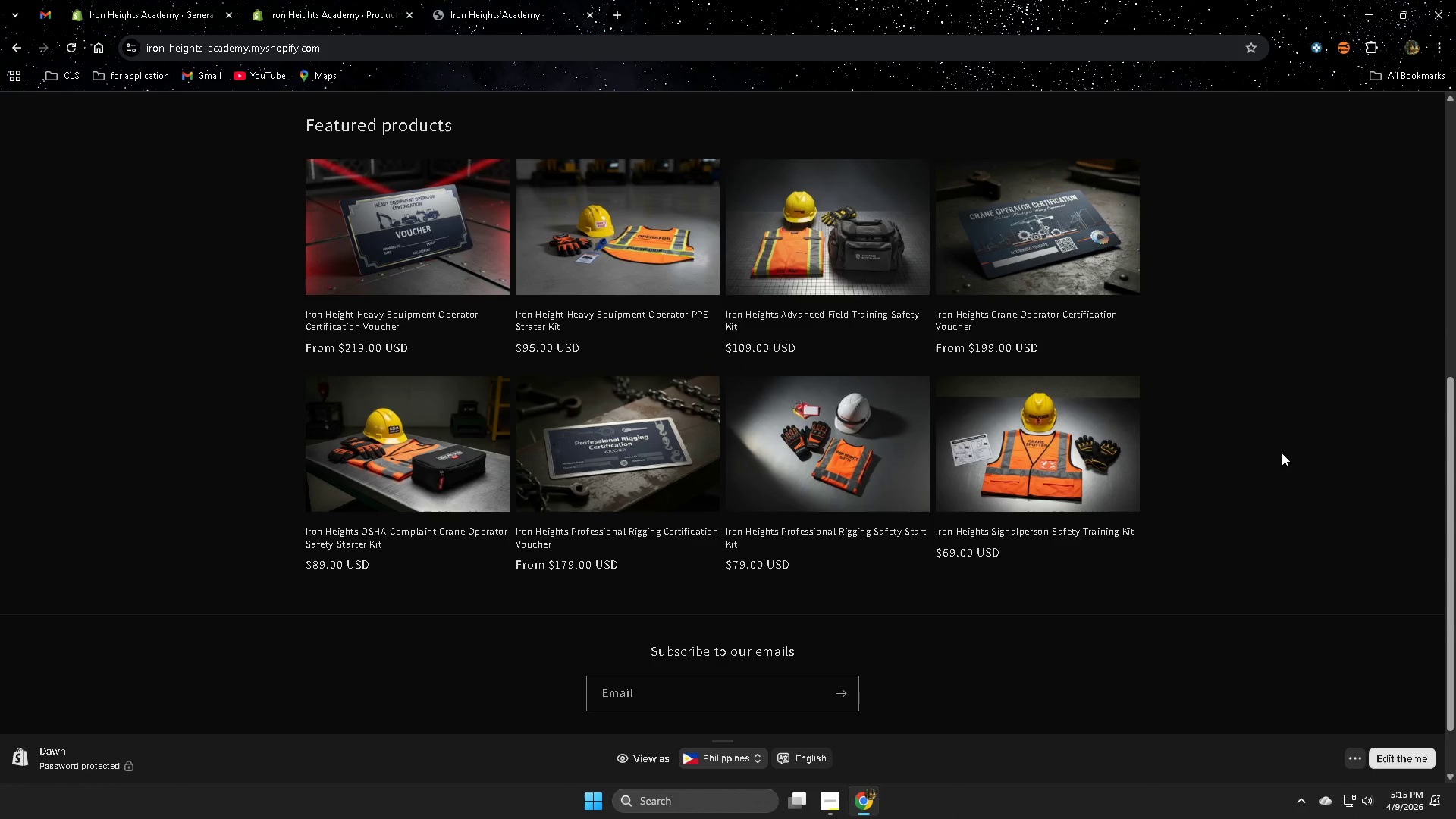 
scroll: coordinate [1282, 453], scroll_direction: none, amount: 0.0
 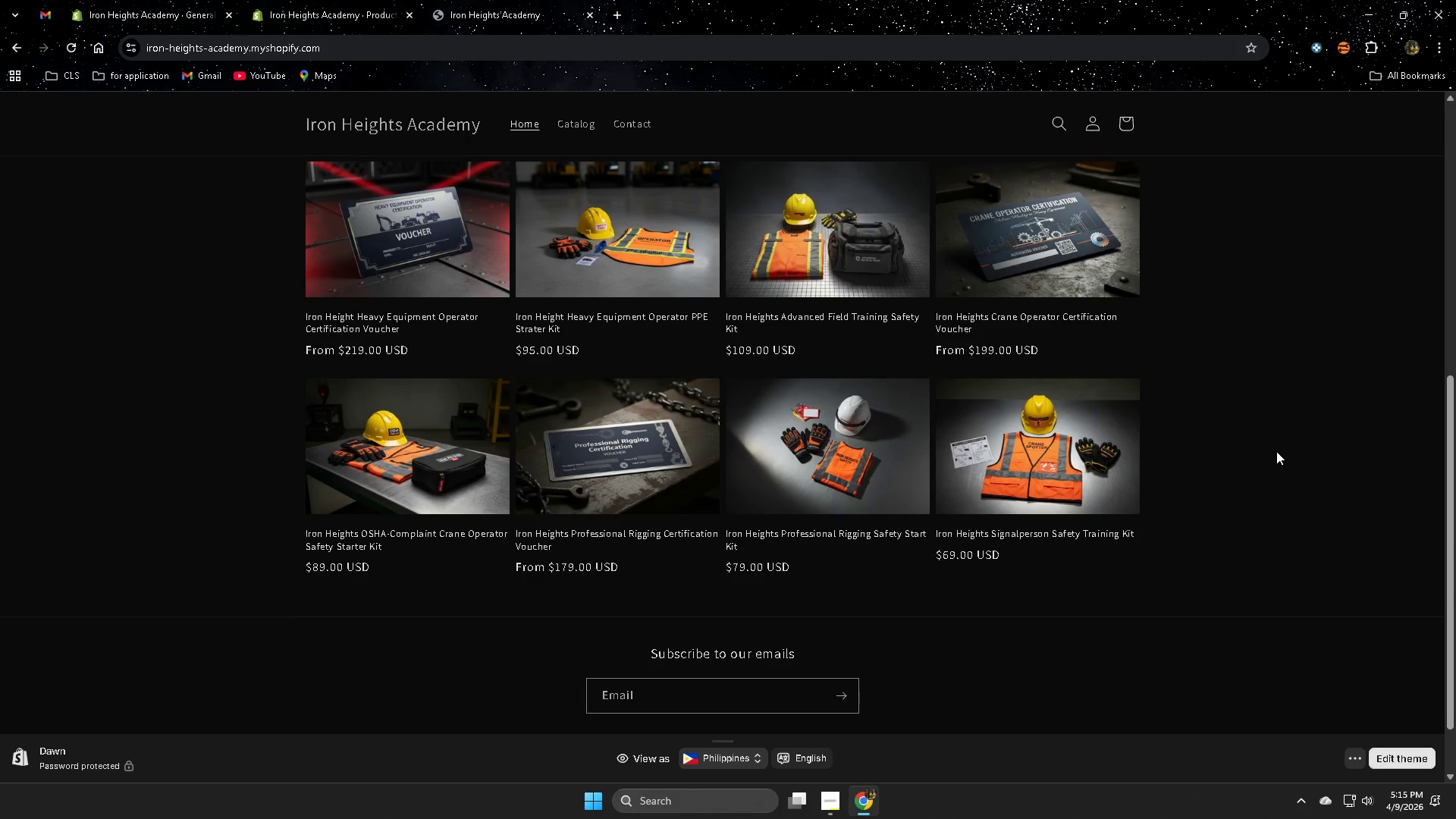 
scroll: coordinate [265, 421], scroll_direction: up, amount: 9.0
 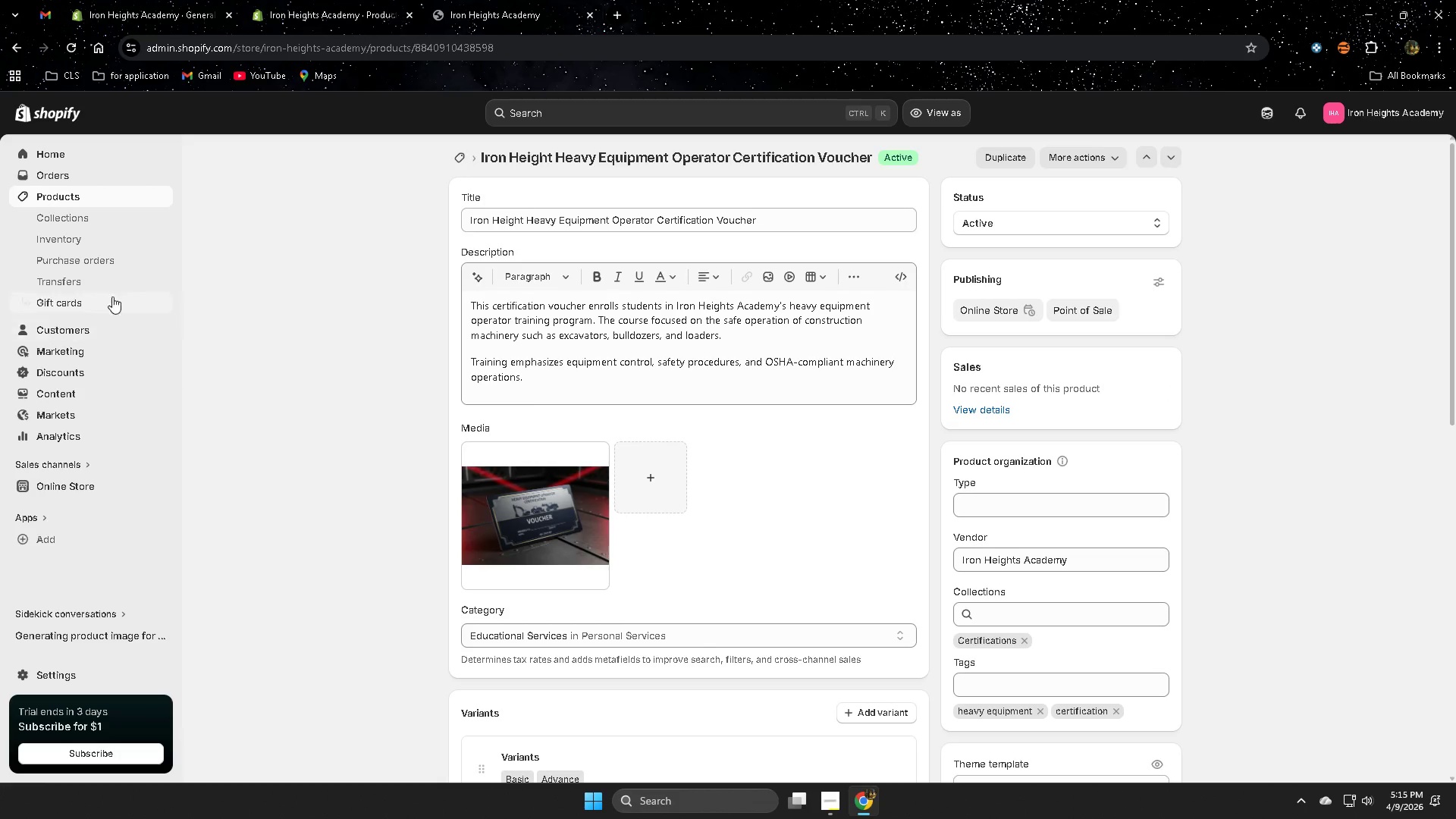 
mouse_move([107, 226])
 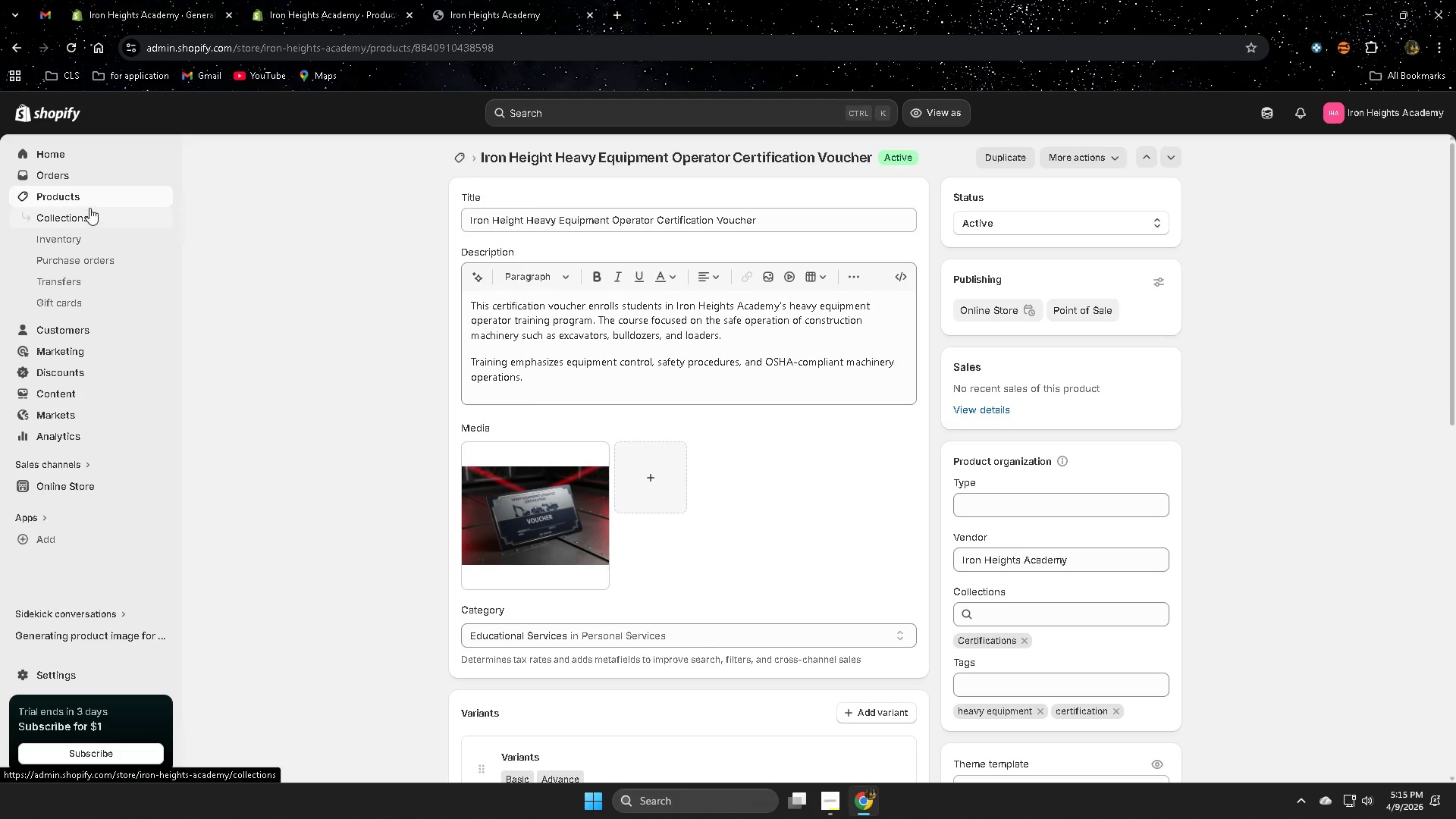 
left_click([89, 206])
 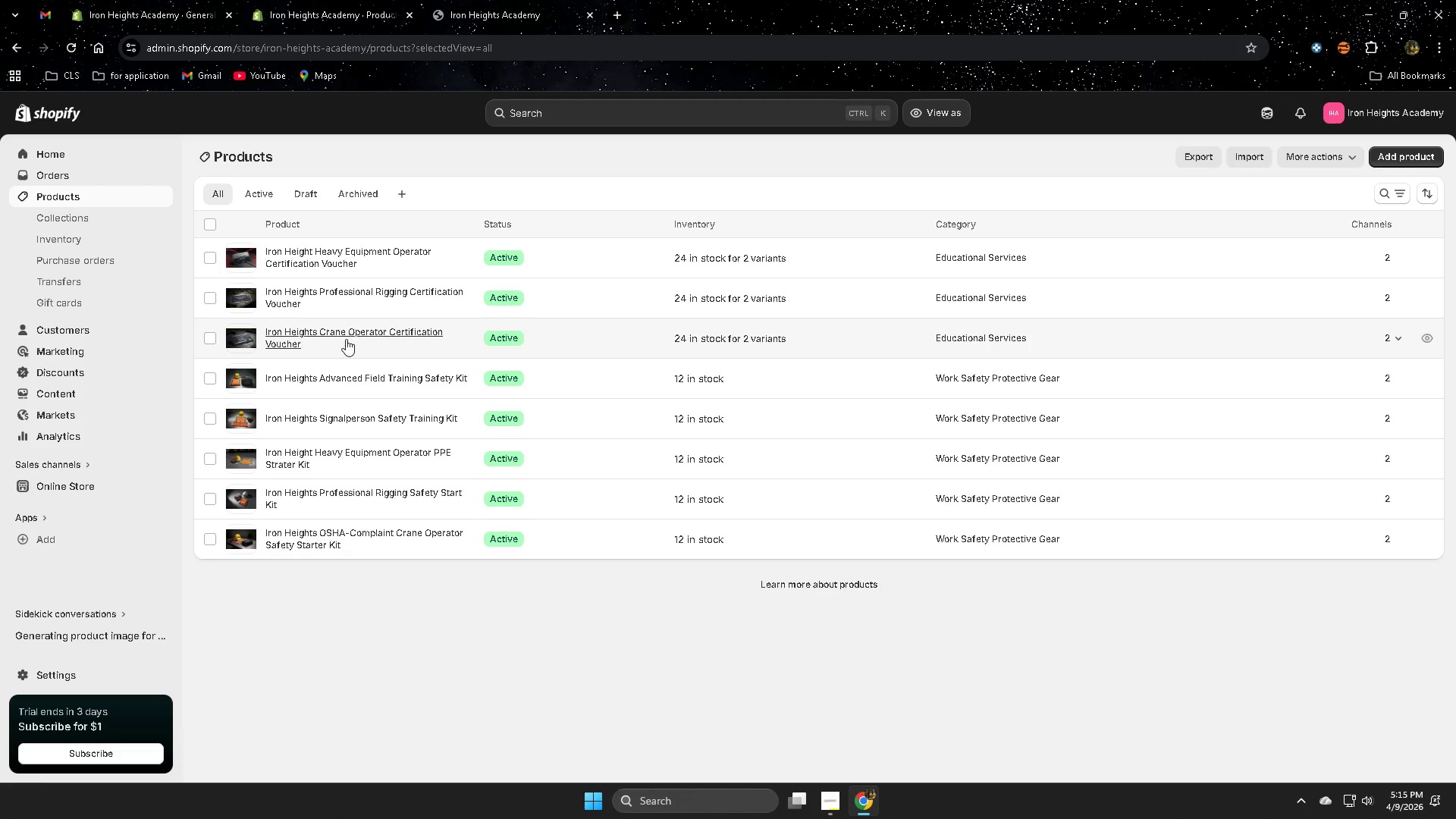 
left_click([378, 349])
 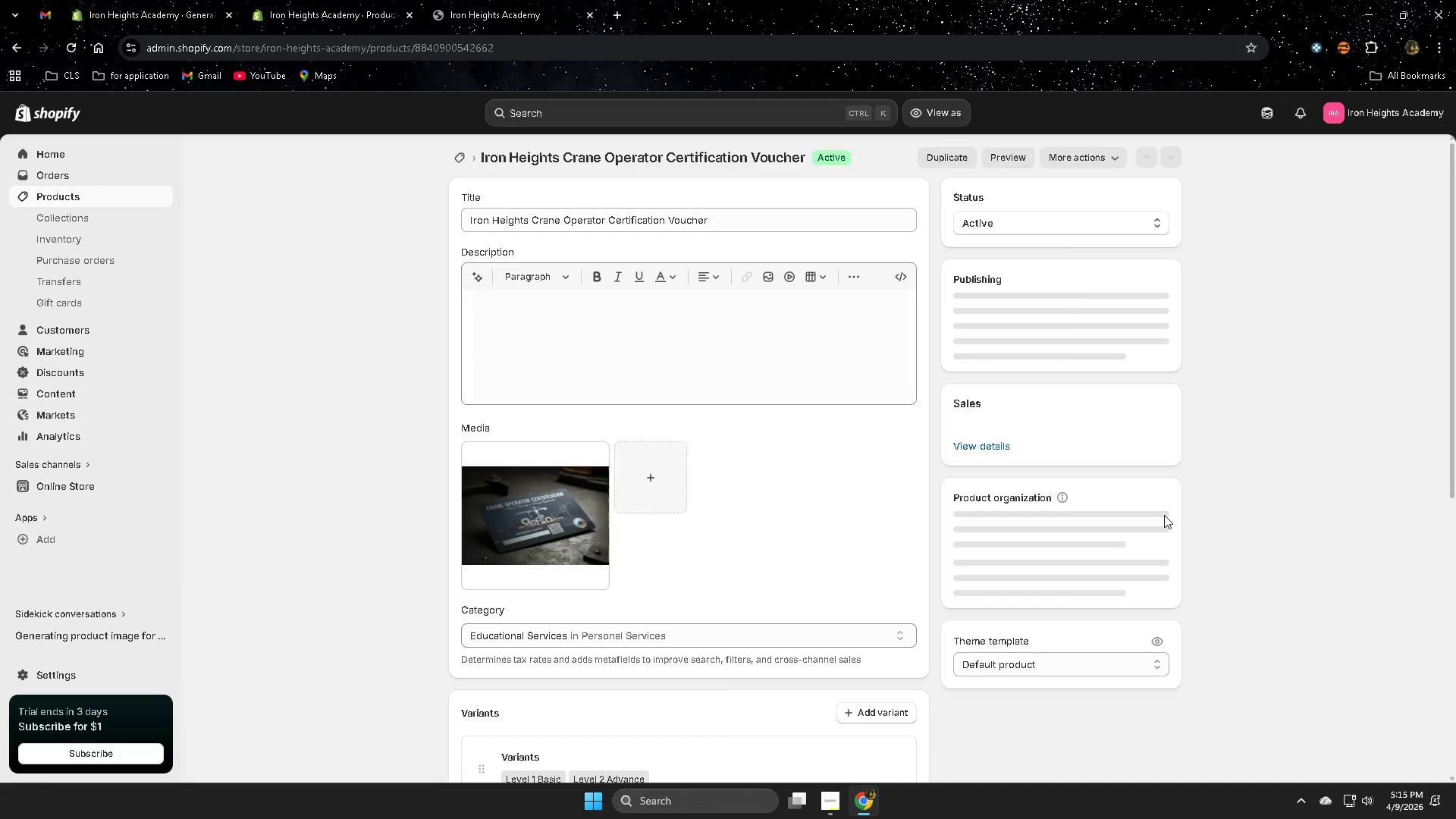 
scroll: coordinate [984, 500], scroll_direction: down, amount: 7.0
 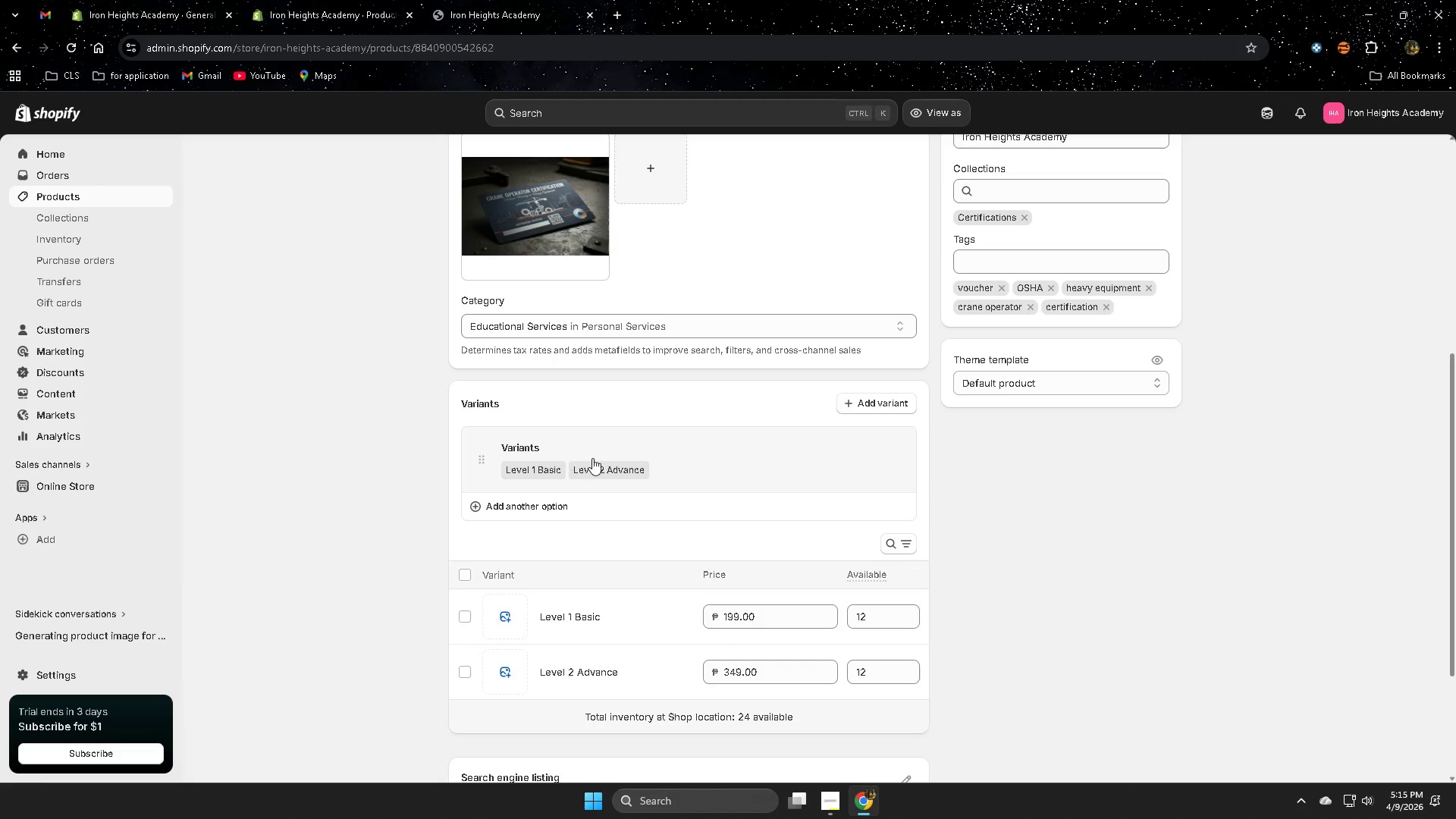 
left_click([677, 469])
 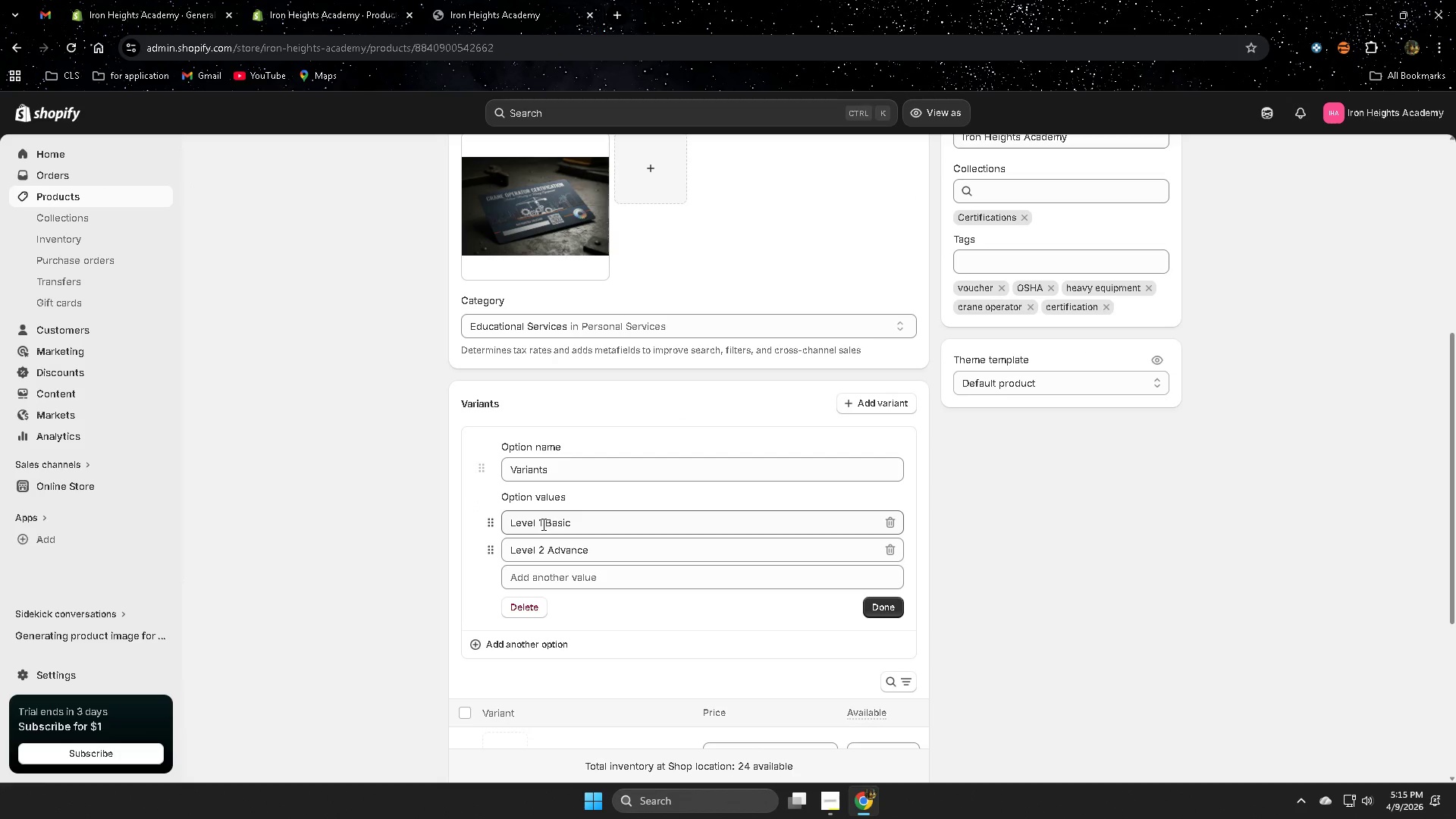 
left_click_drag(start_coordinate=[537, 523], to_coordinate=[340, 505])
 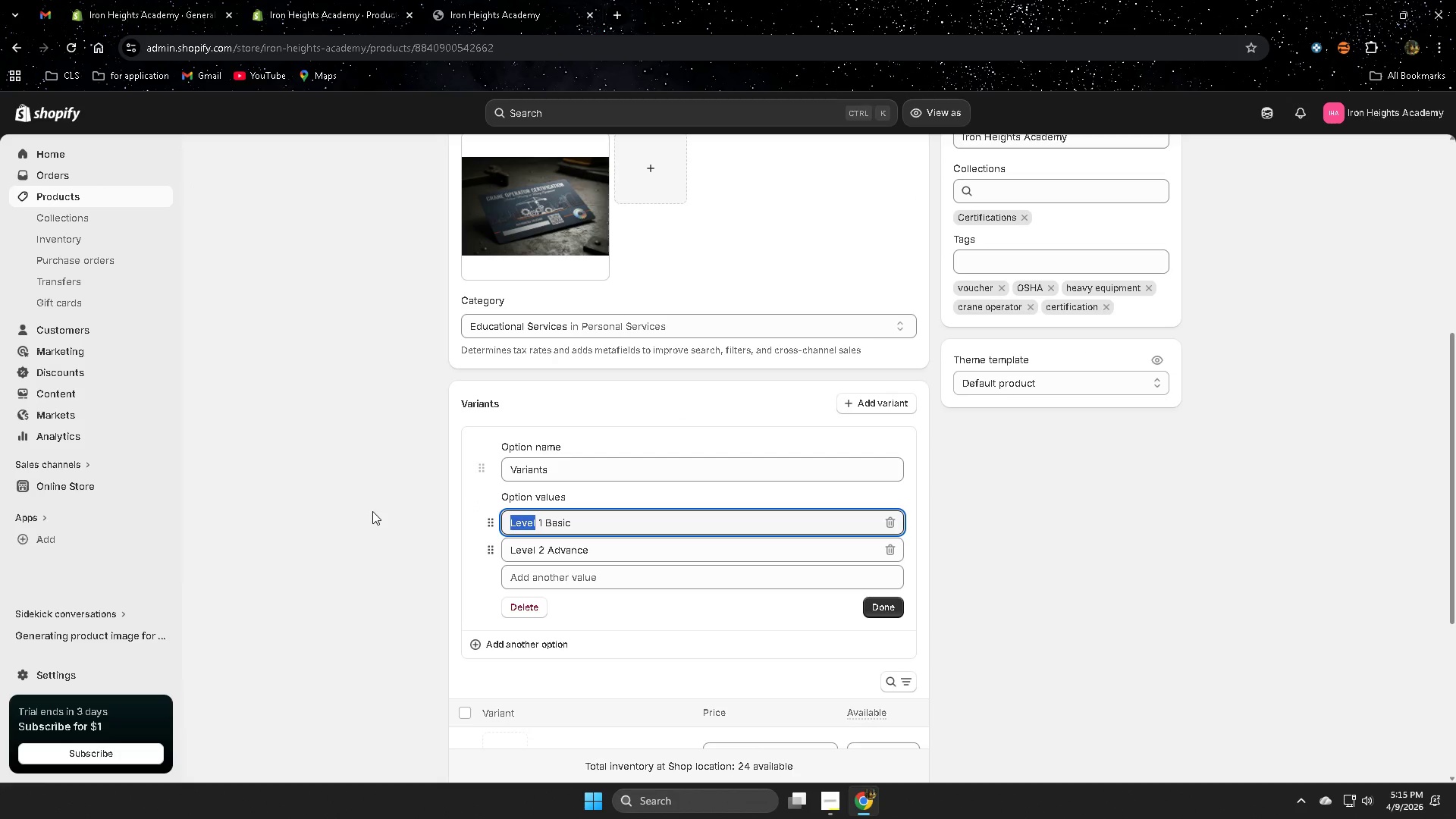 
key(Backspace)
 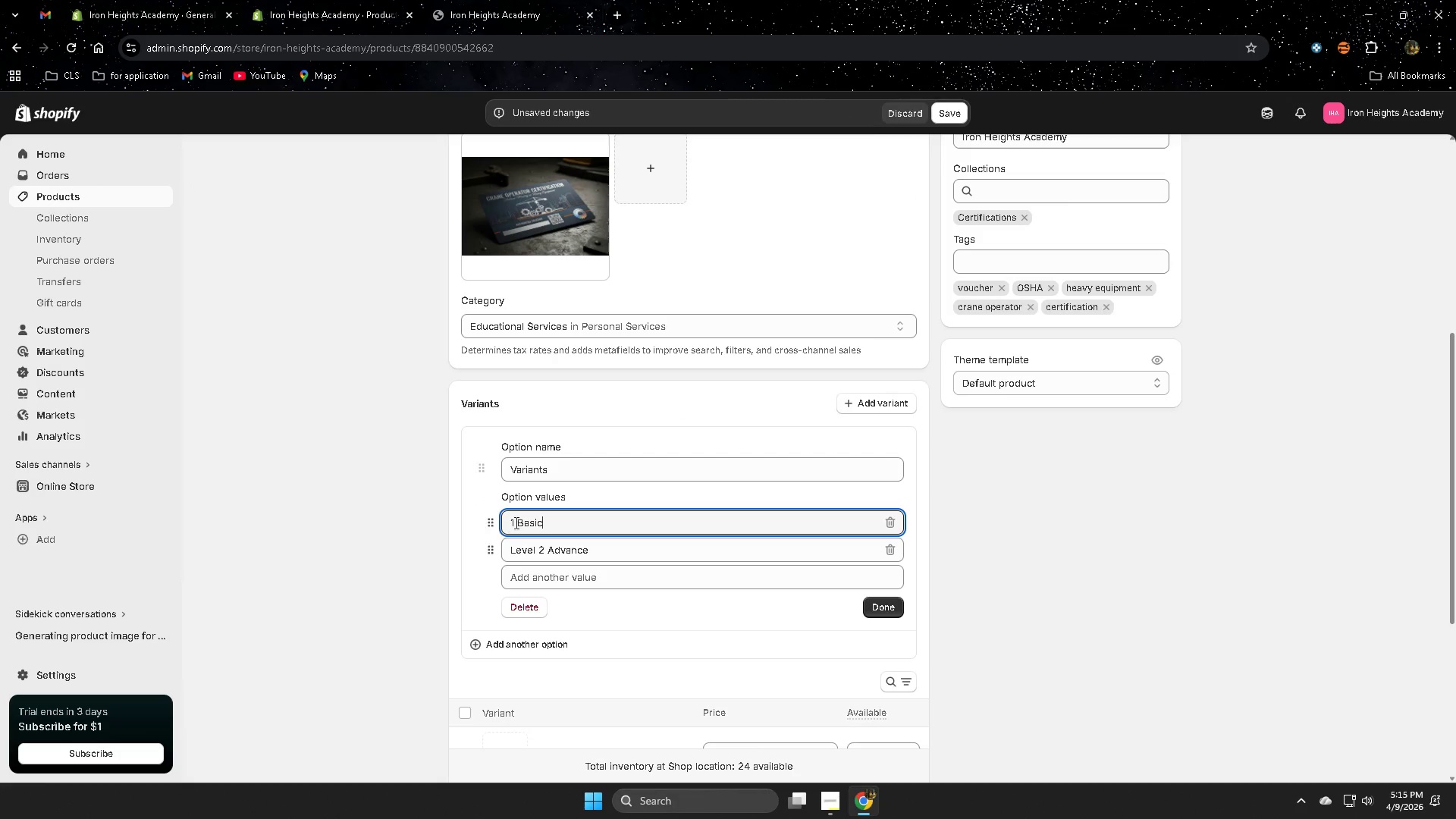 
left_click_drag(start_coordinate=[516, 522], to_coordinate=[454, 524])
 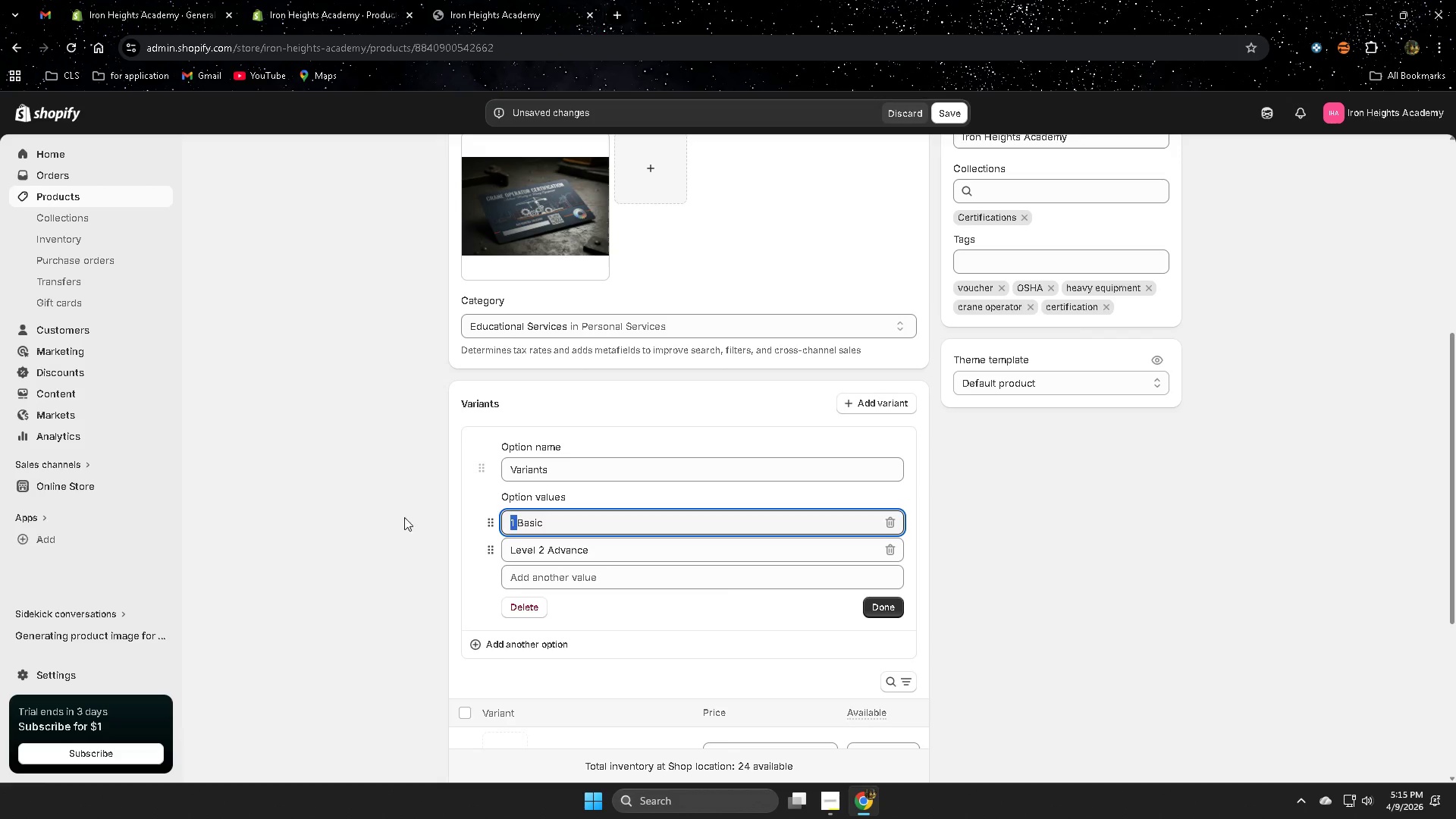 
key(Backspace)
 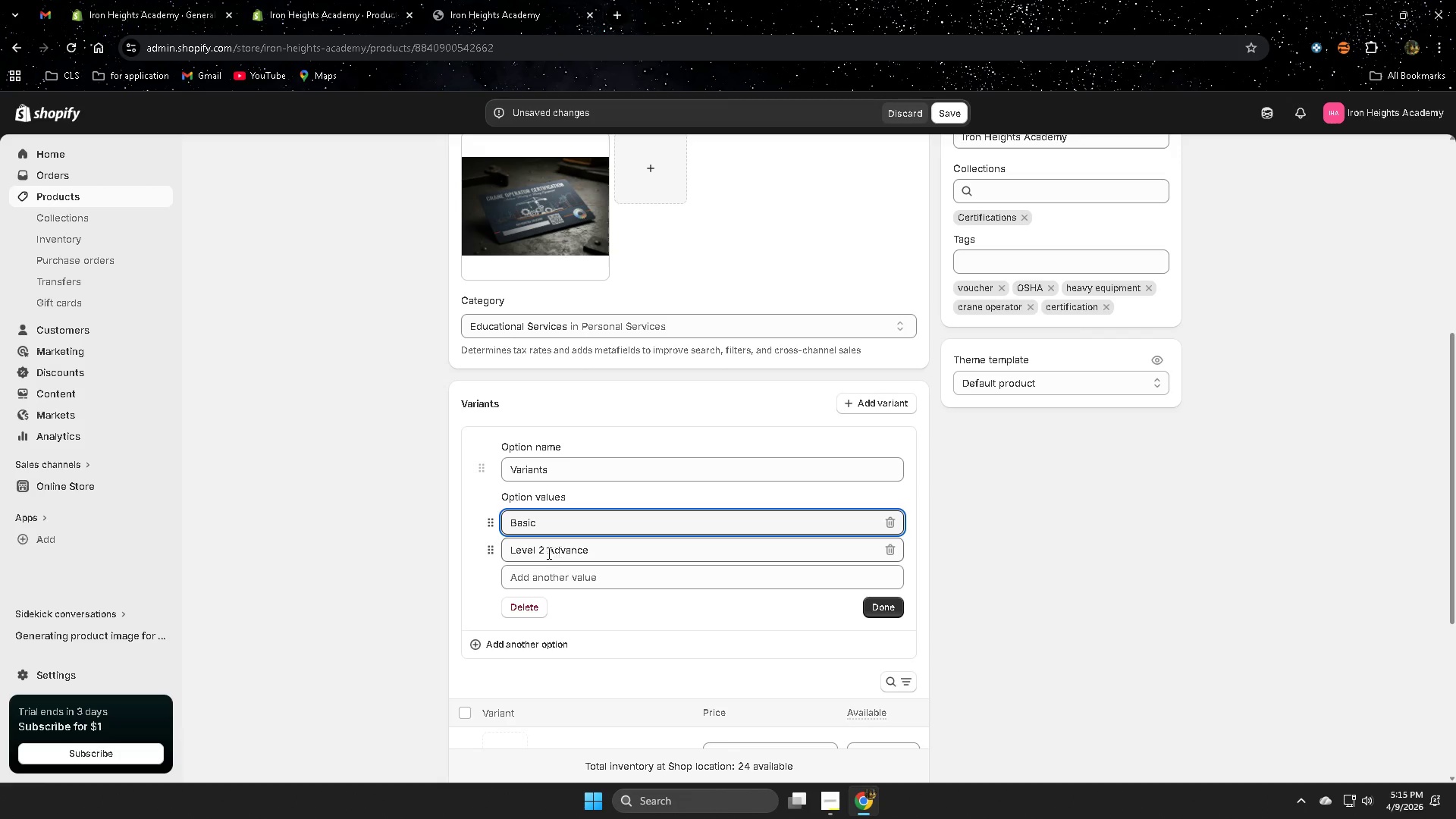 
left_click_drag(start_coordinate=[547, 550], to_coordinate=[413, 544])
 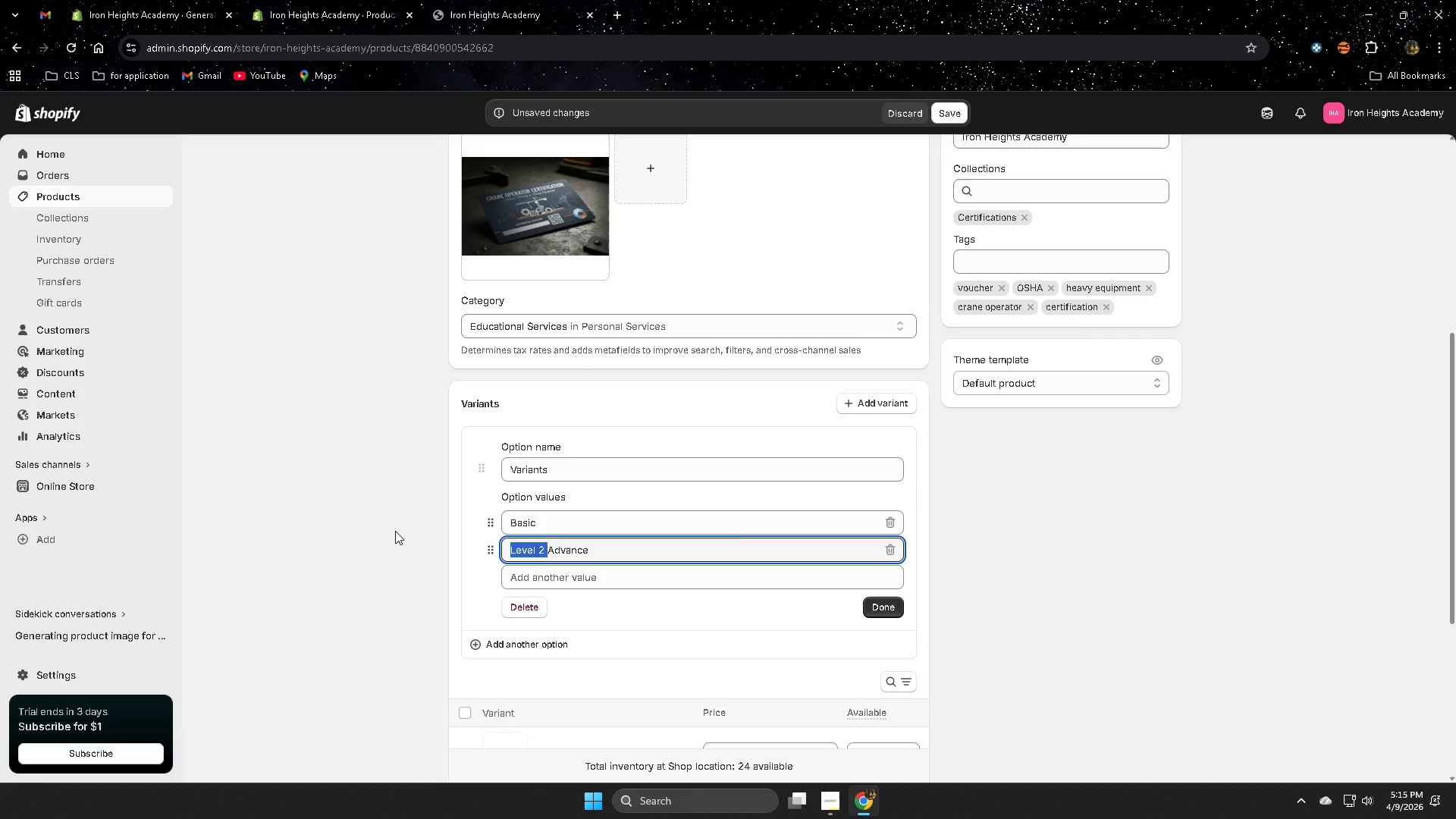 
key(Backspace)
 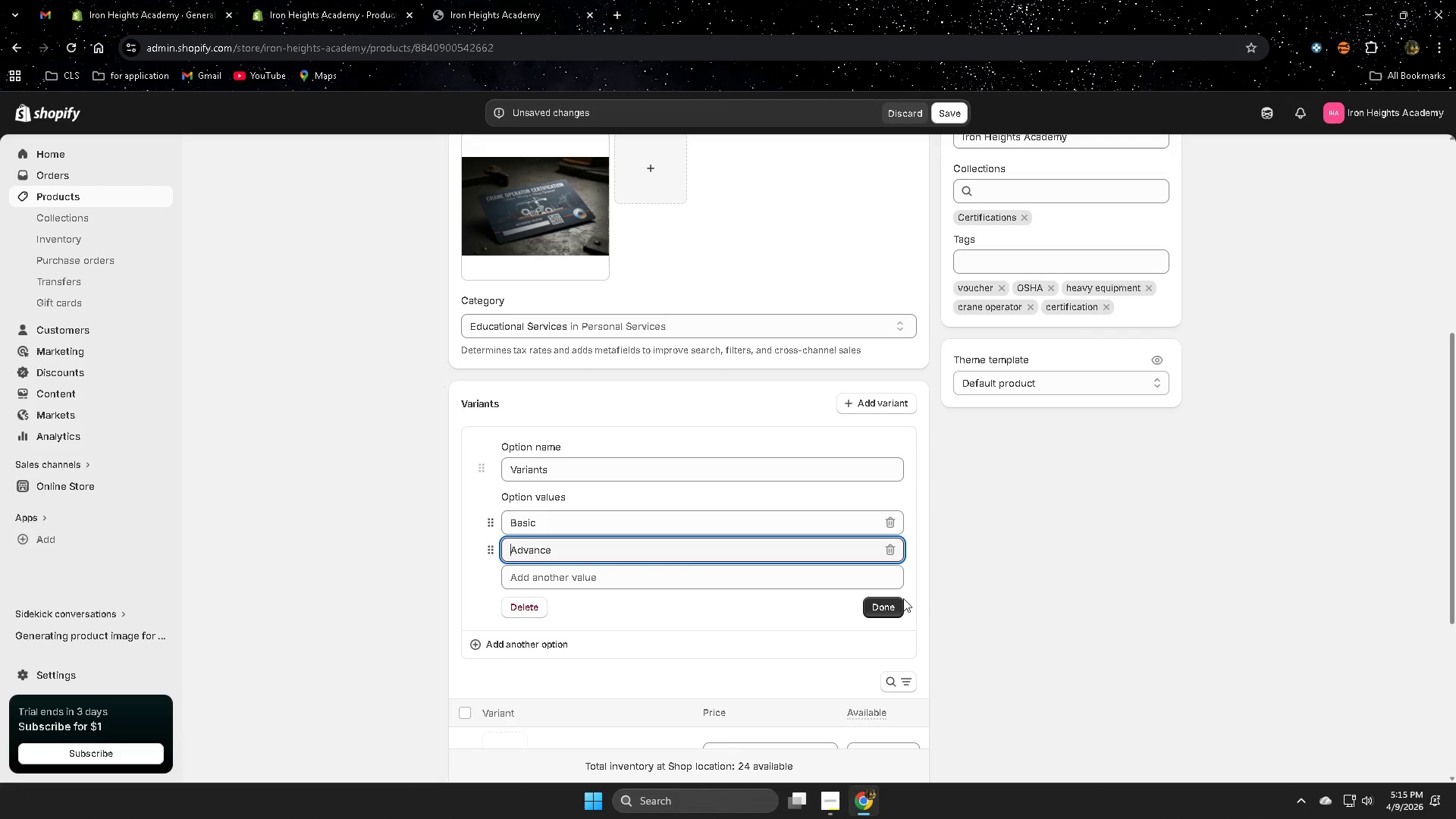 
left_click([943, 118])
 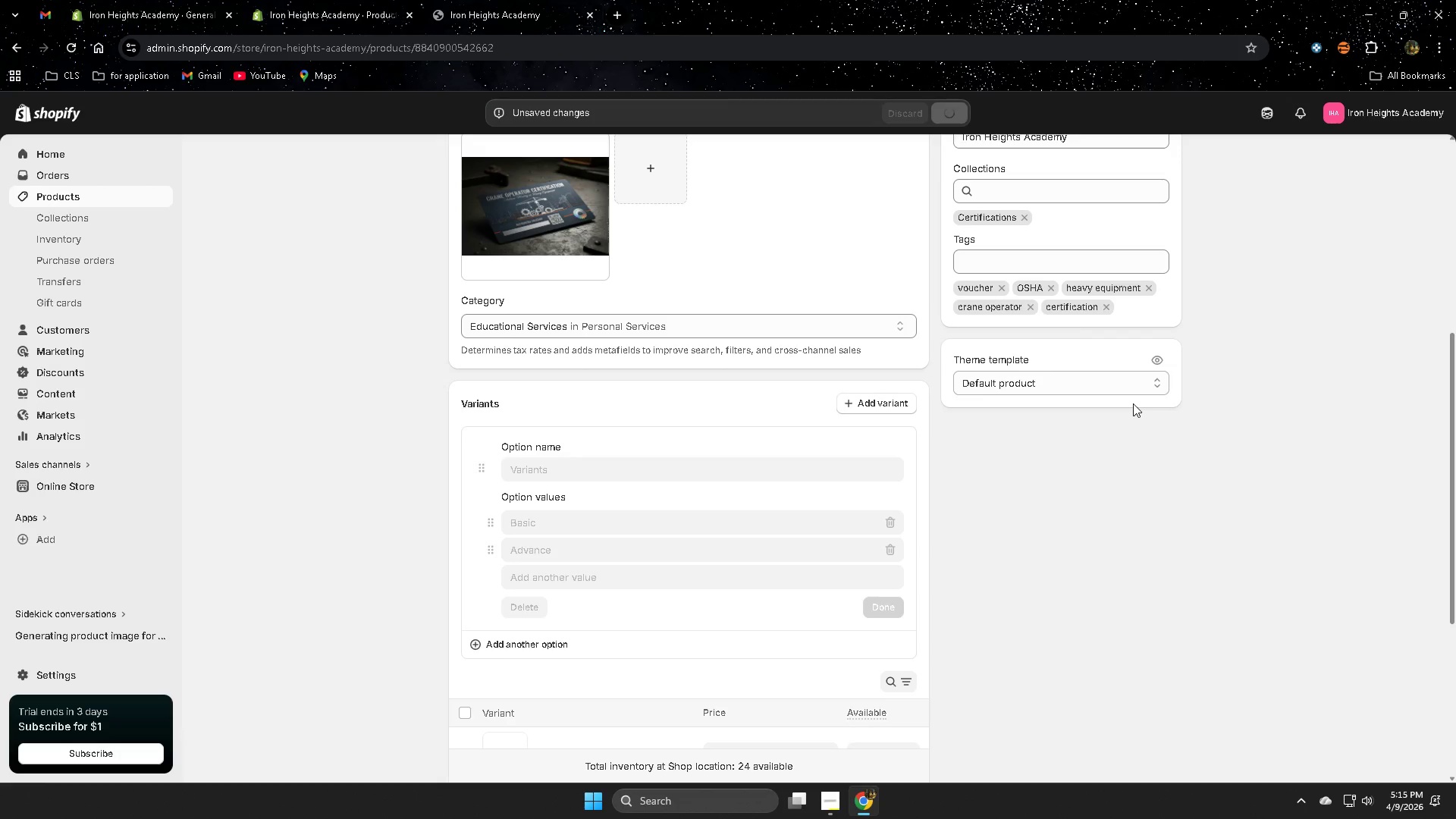 
scroll: coordinate [1131, 403], scroll_direction: down, amount: 5.0
 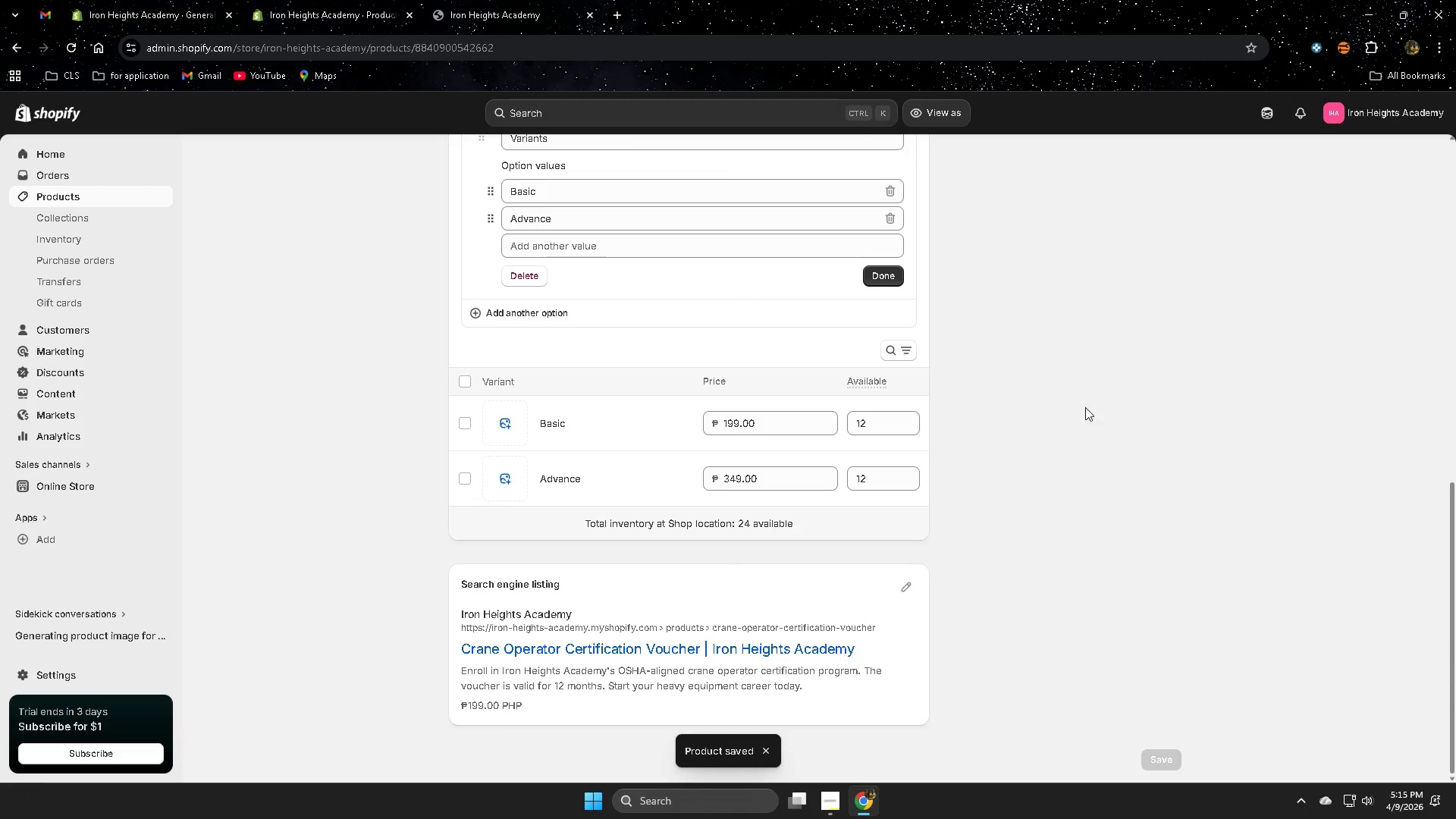 
scroll: coordinate [1090, 408], scroll_direction: up, amount: 2.0
 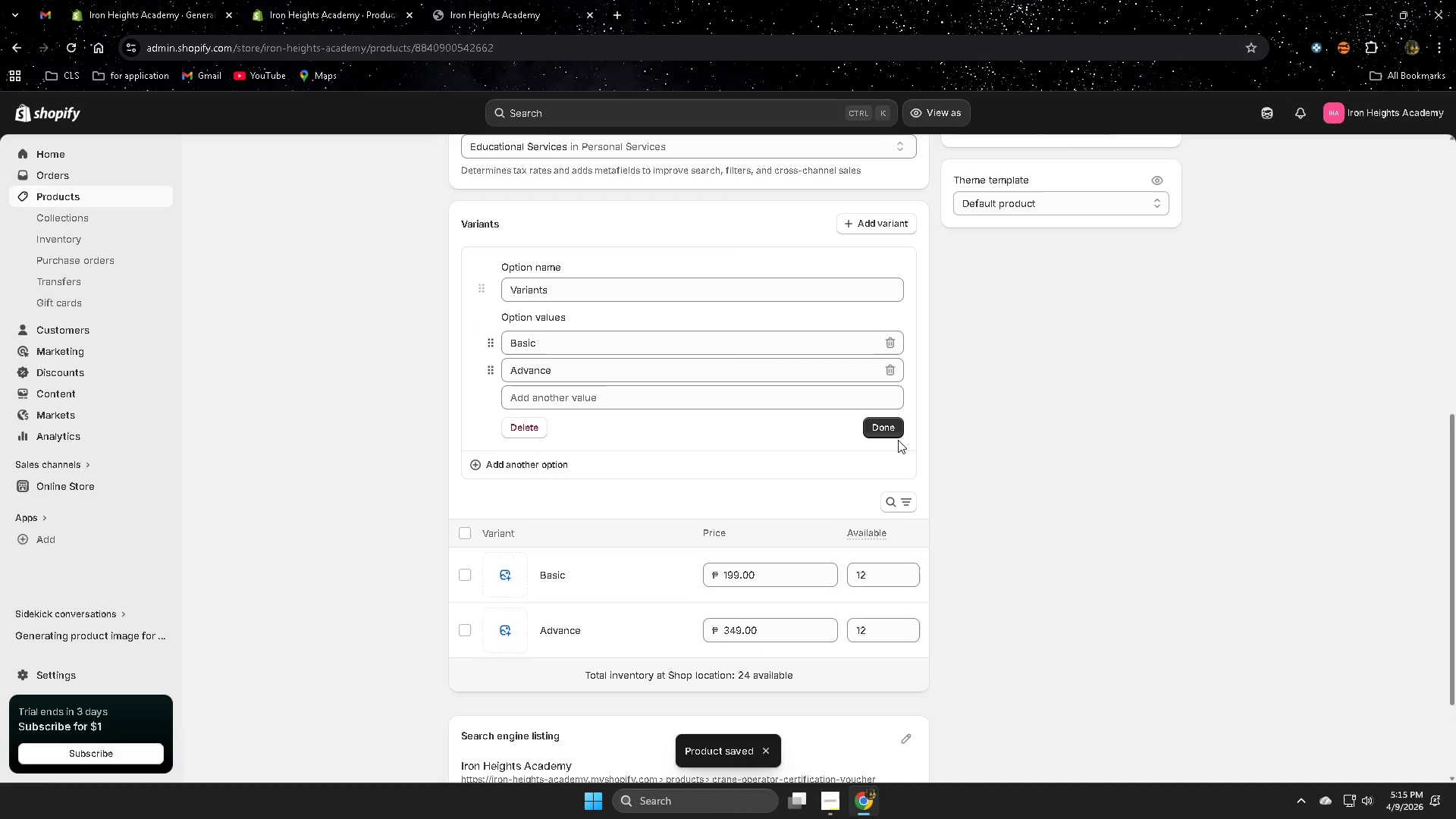 
left_click([893, 431])
 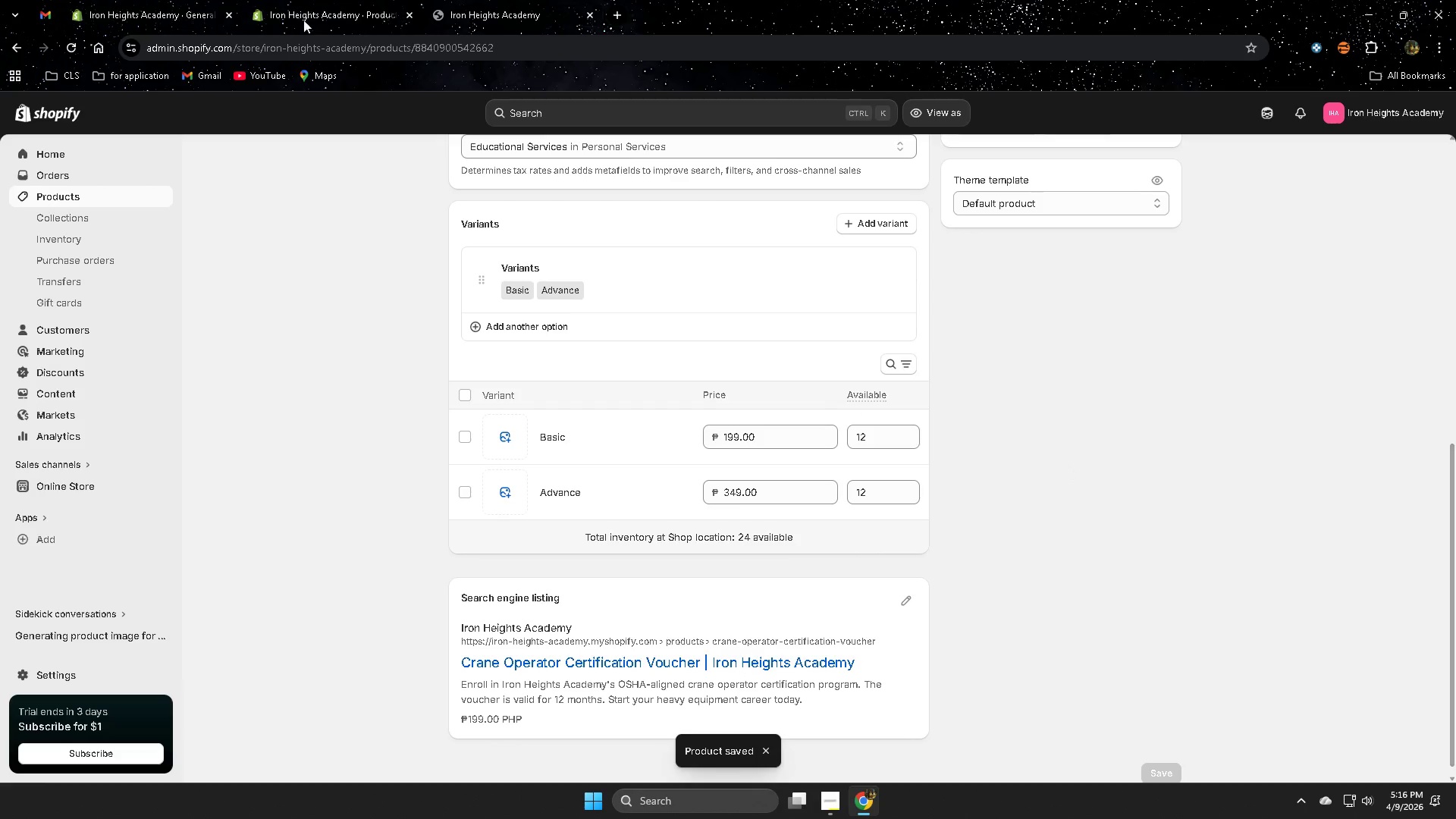 
left_click([473, 0])
 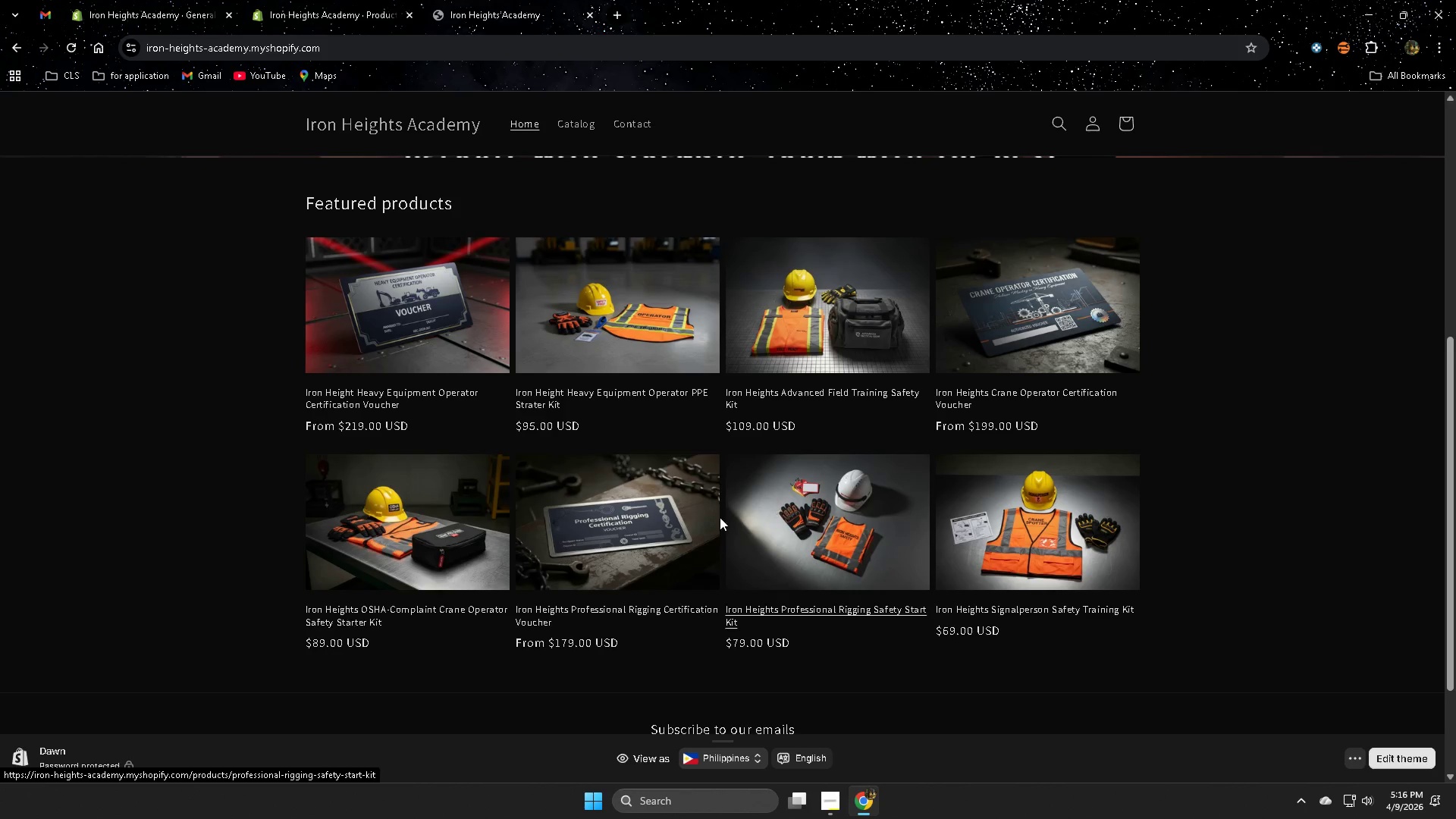 
left_click([400, 342])
 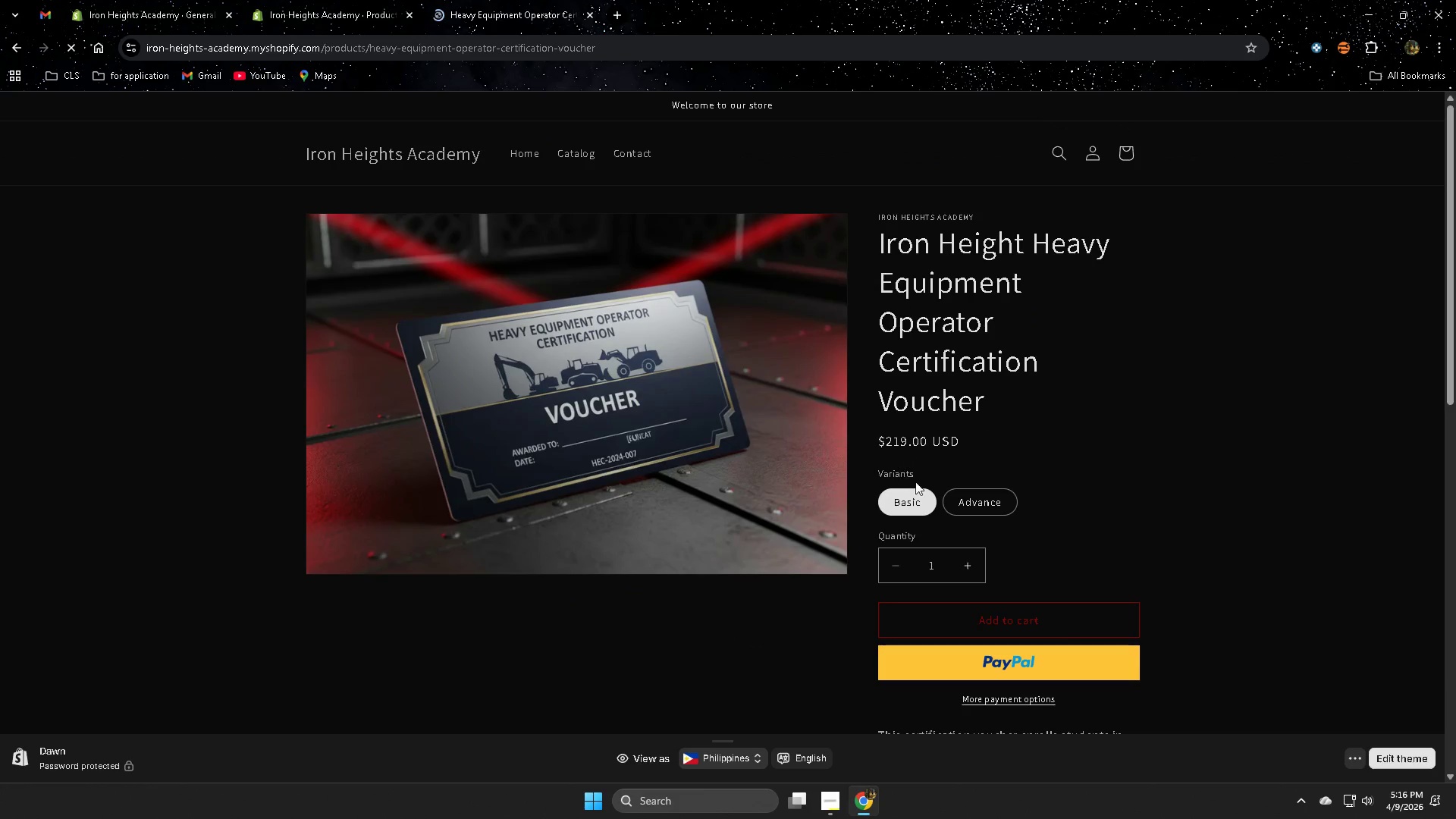 
double_click([916, 498])
 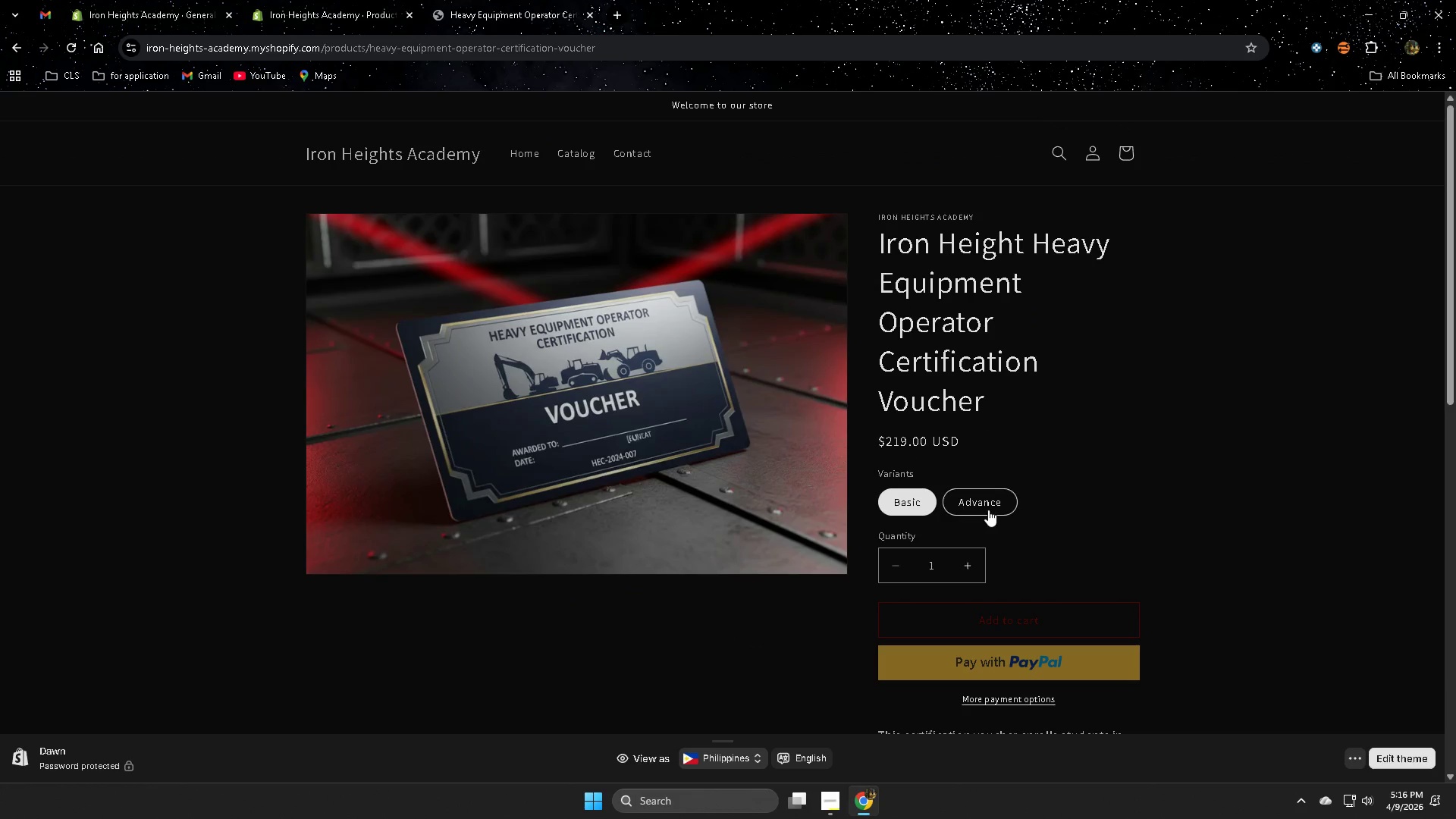 
triple_click([988, 510])
 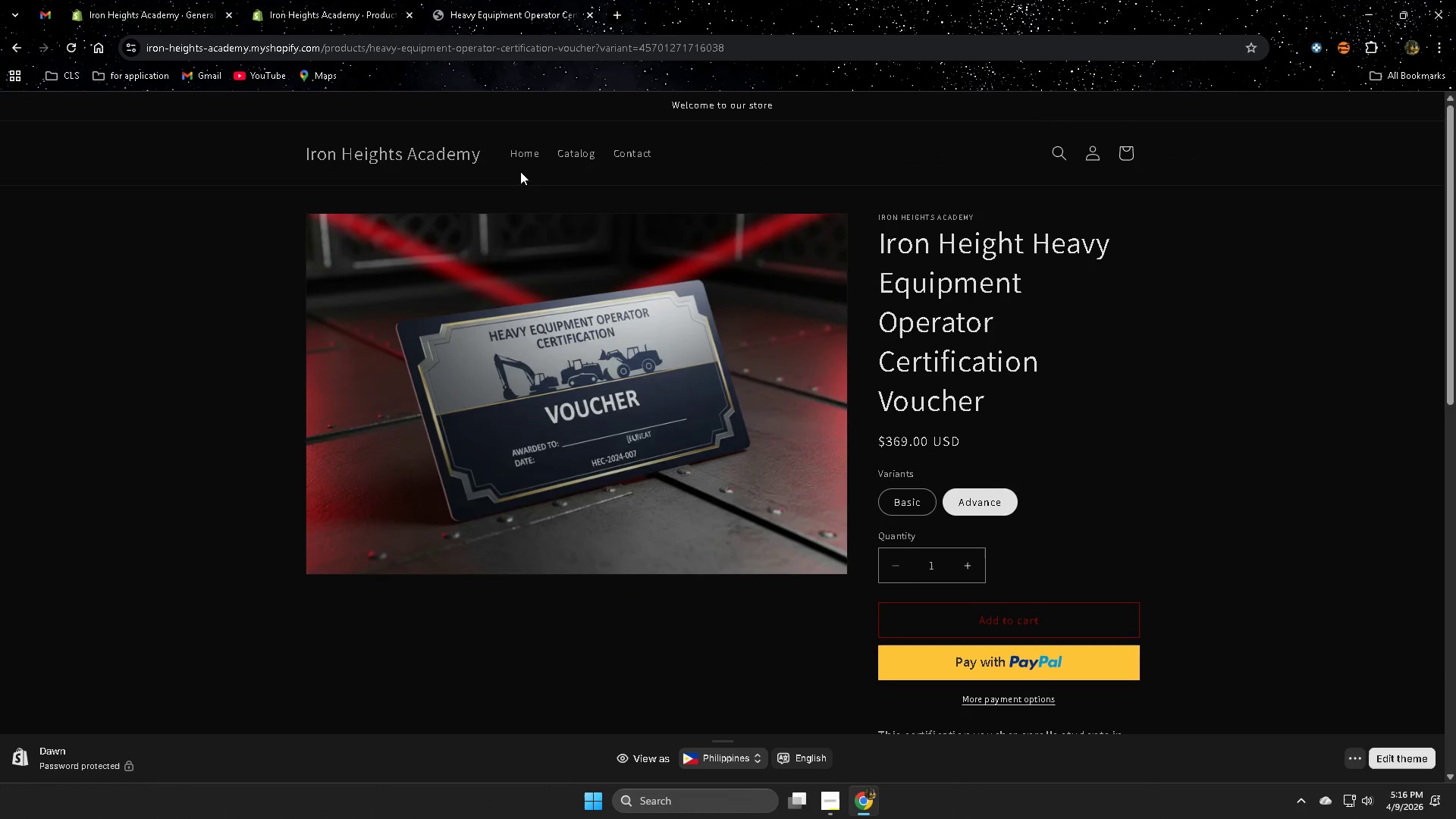 
left_click([589, 155])
 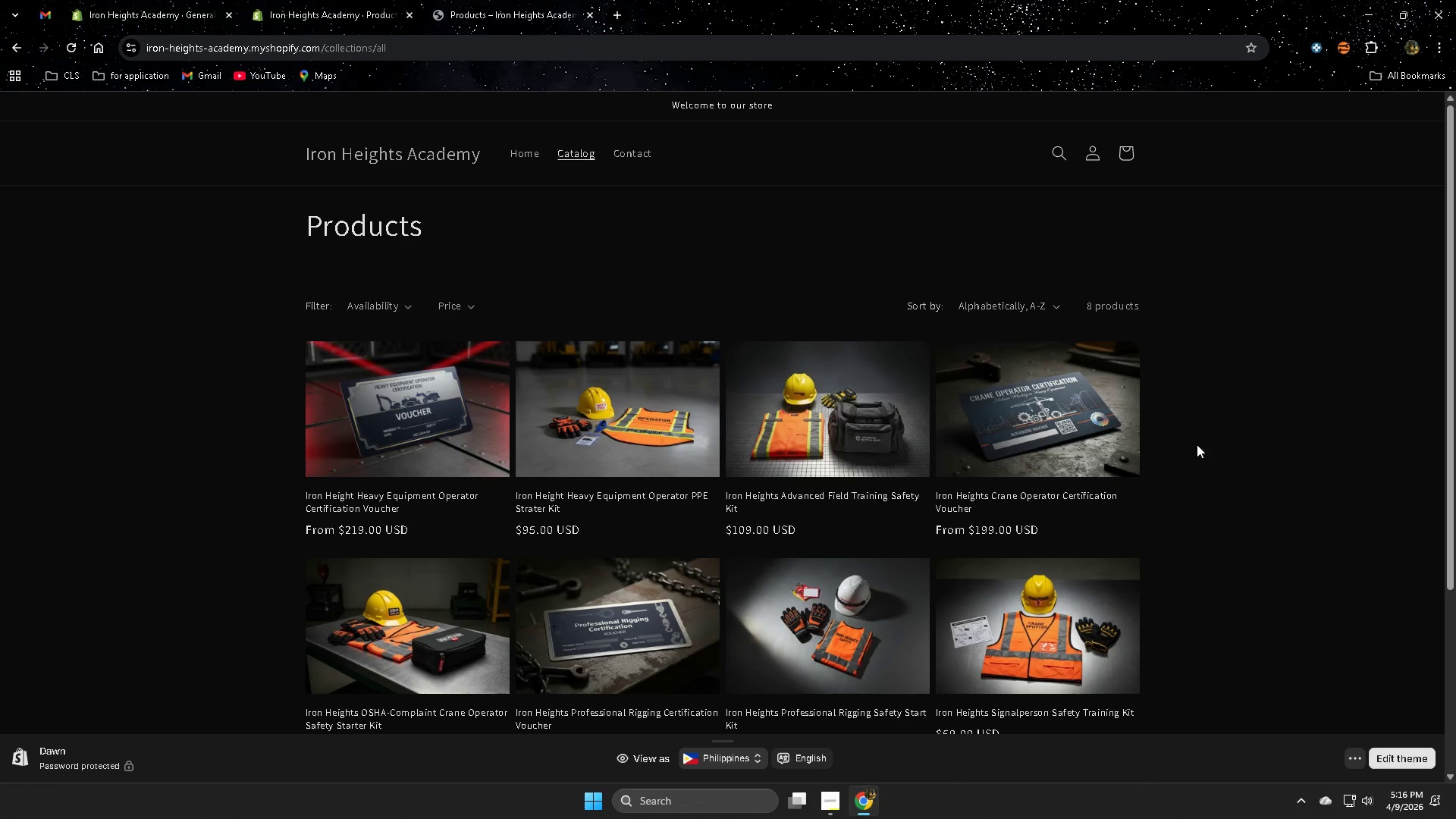 
wait(6.75)
 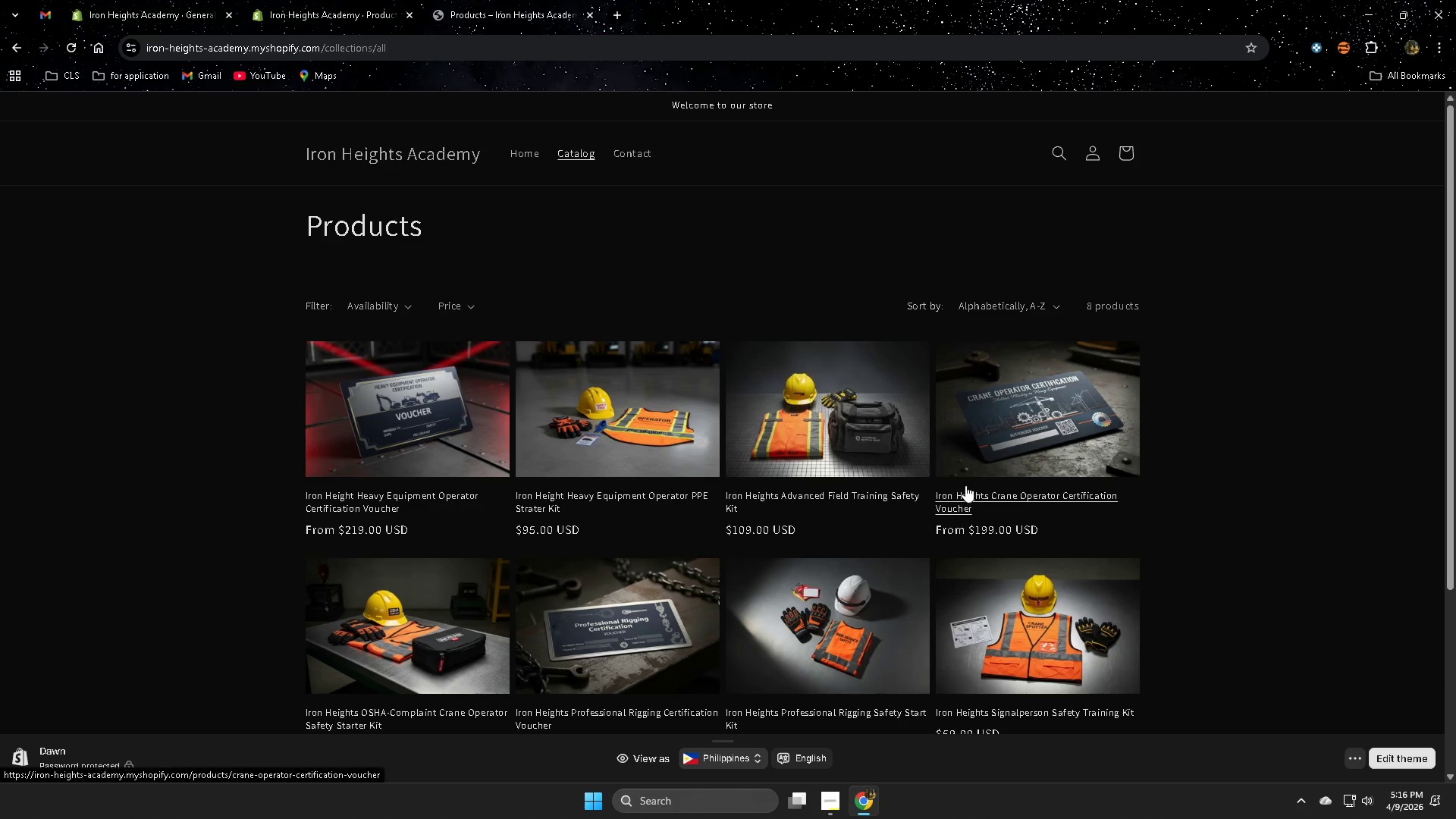 
left_click([330, 0])
 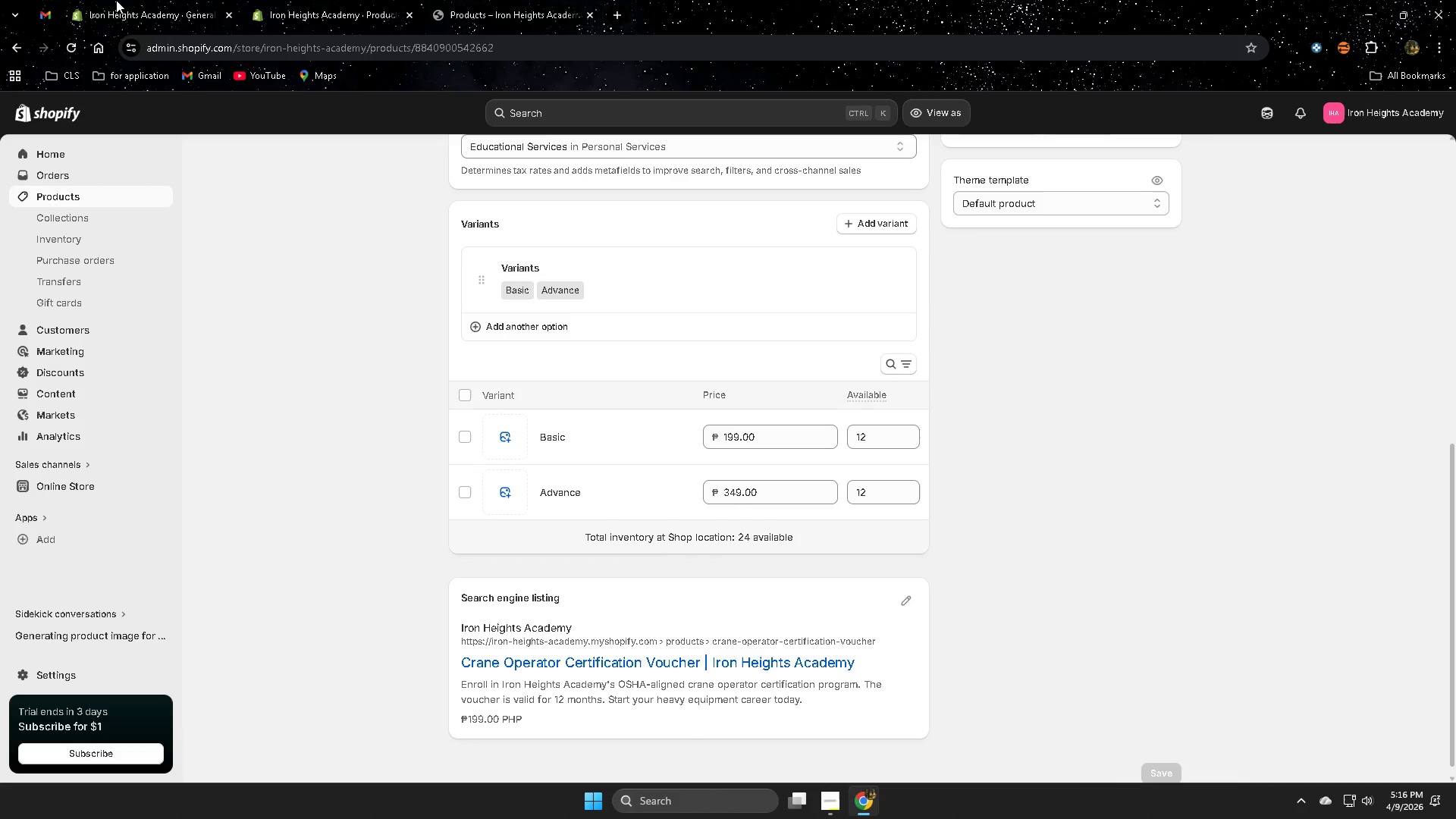 
mouse_move([129, 0])
 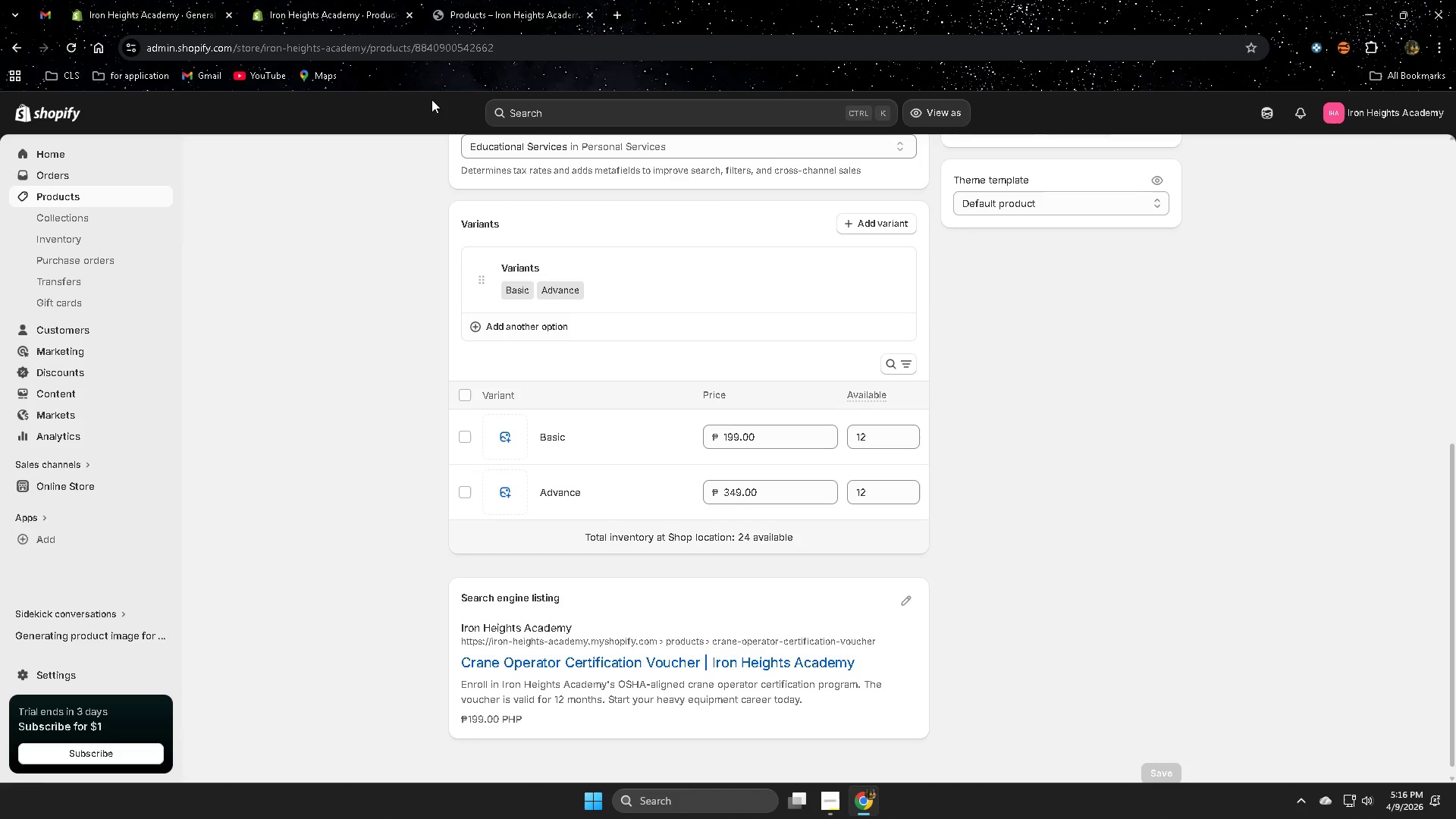 
scroll: coordinate [306, 445], scroll_direction: down, amount: 2.0
 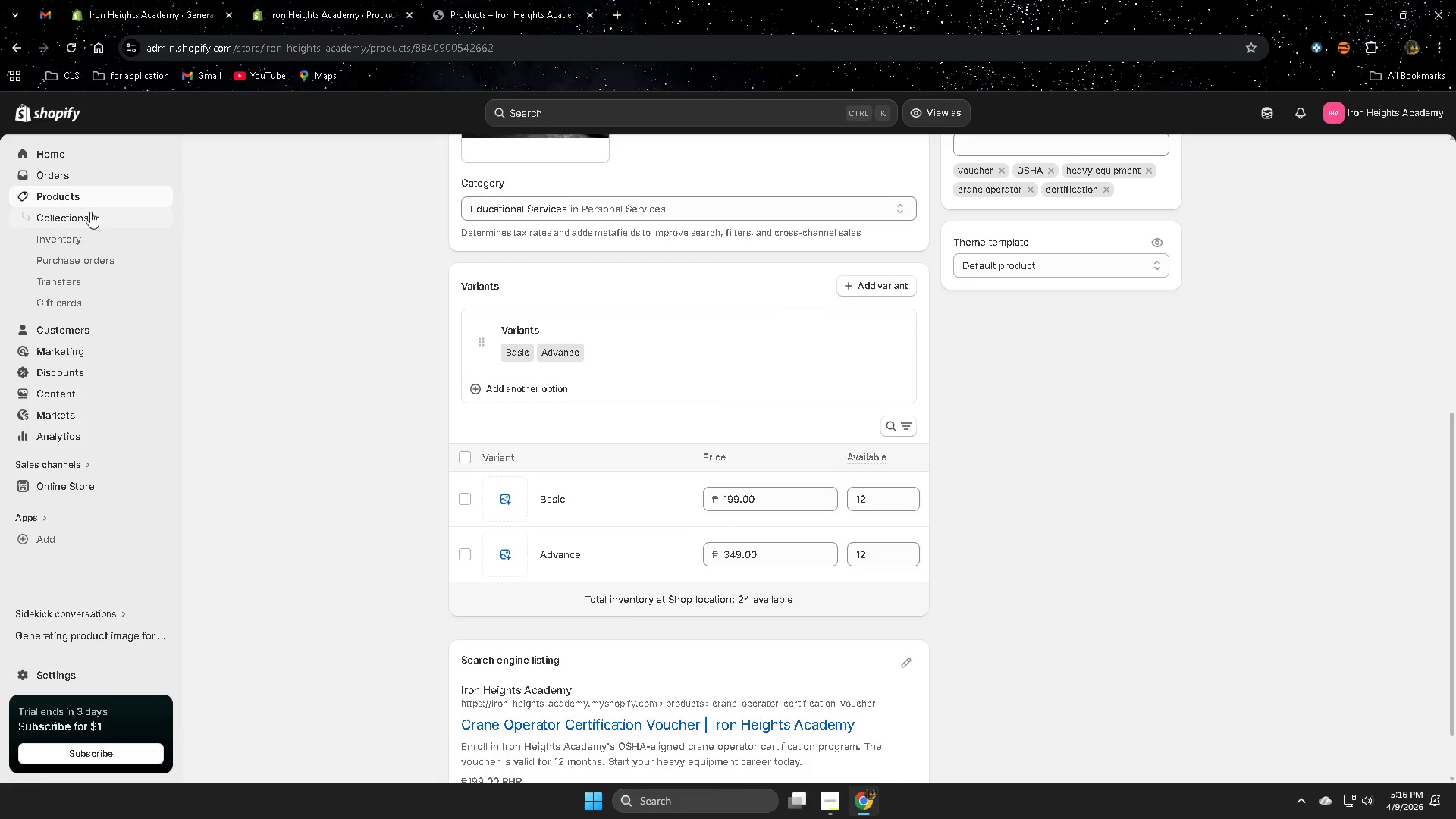 
left_click([86, 199])
 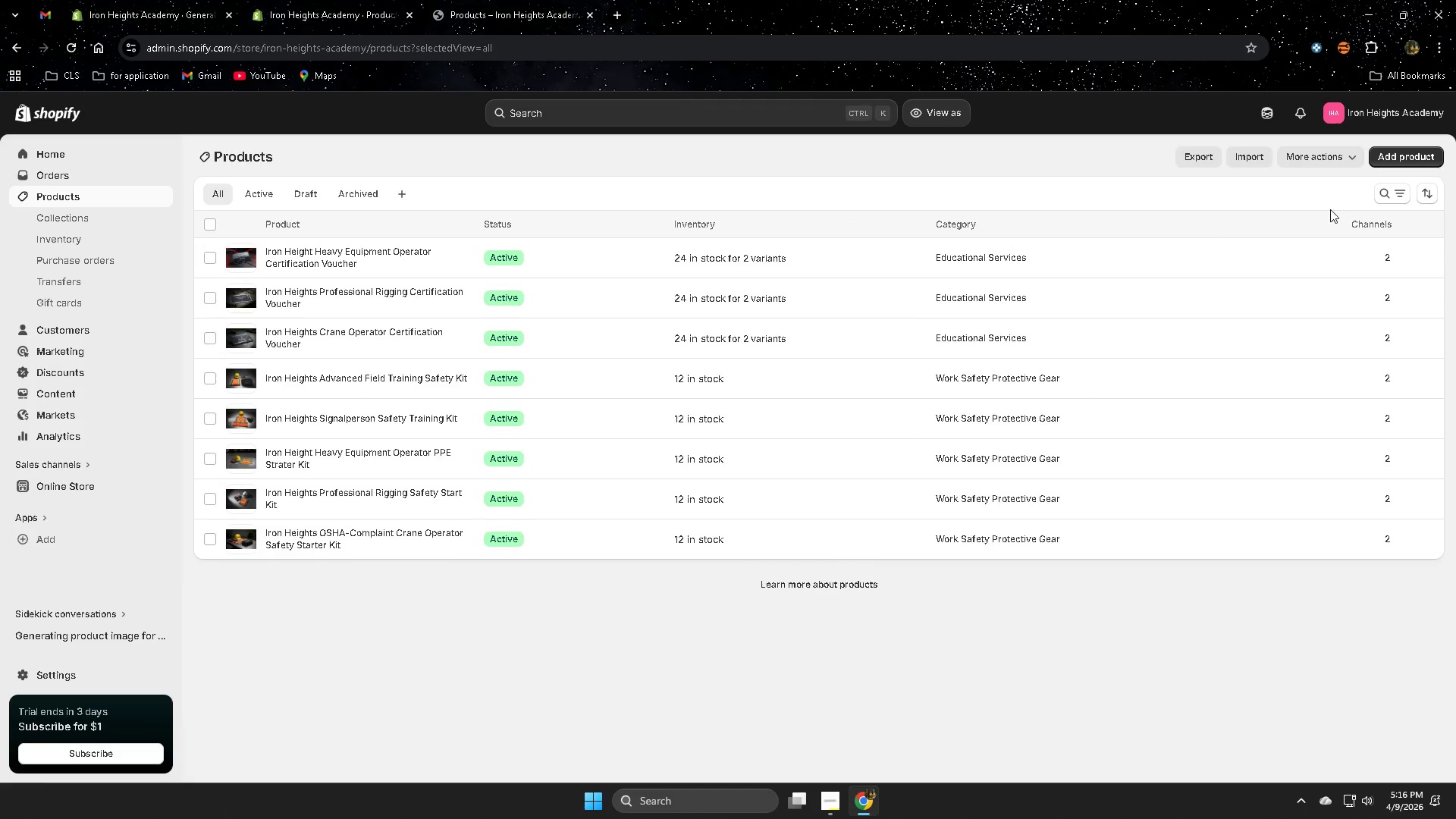 
left_click([1401, 161])
 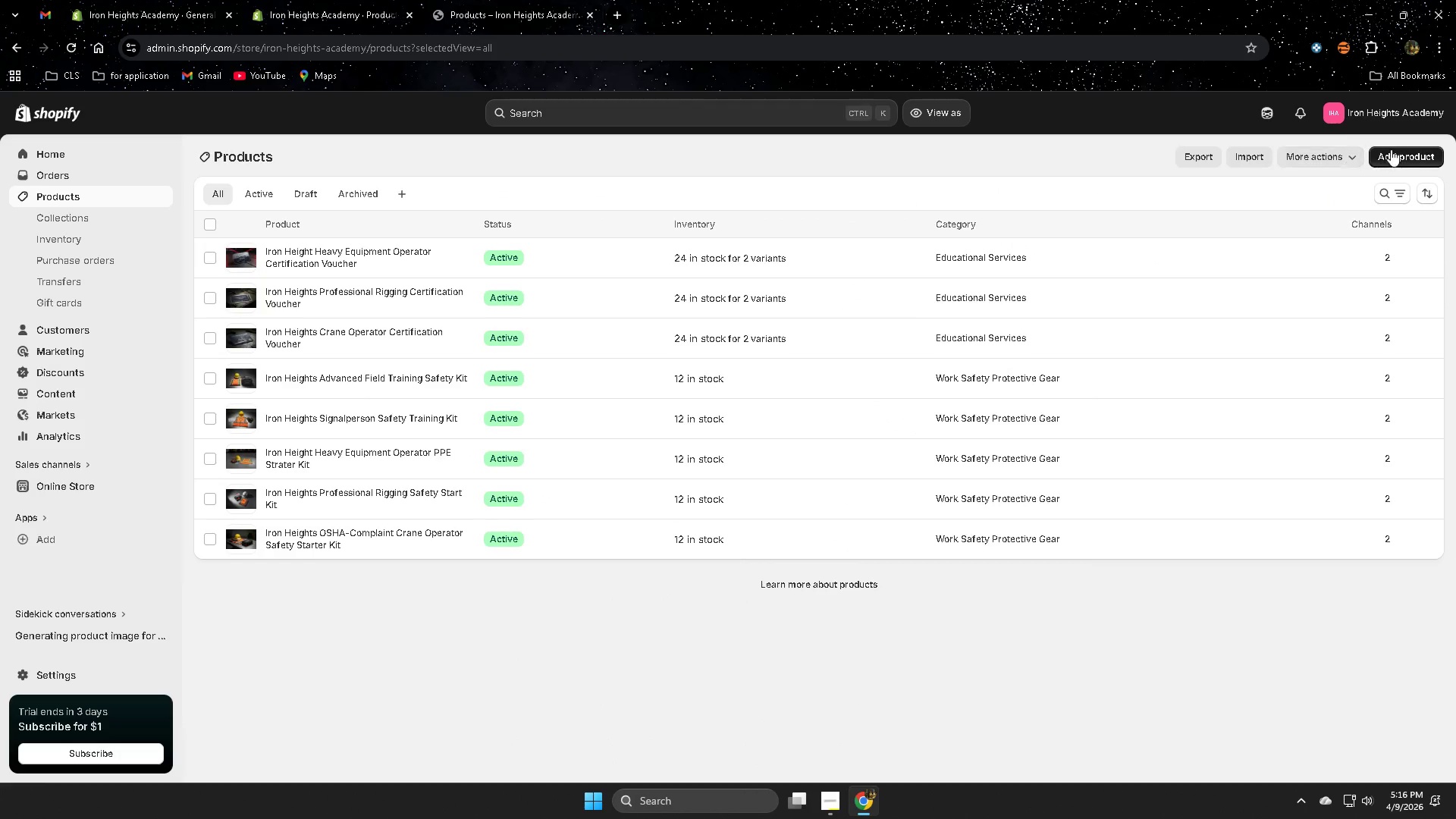 
left_click([1406, 158])
 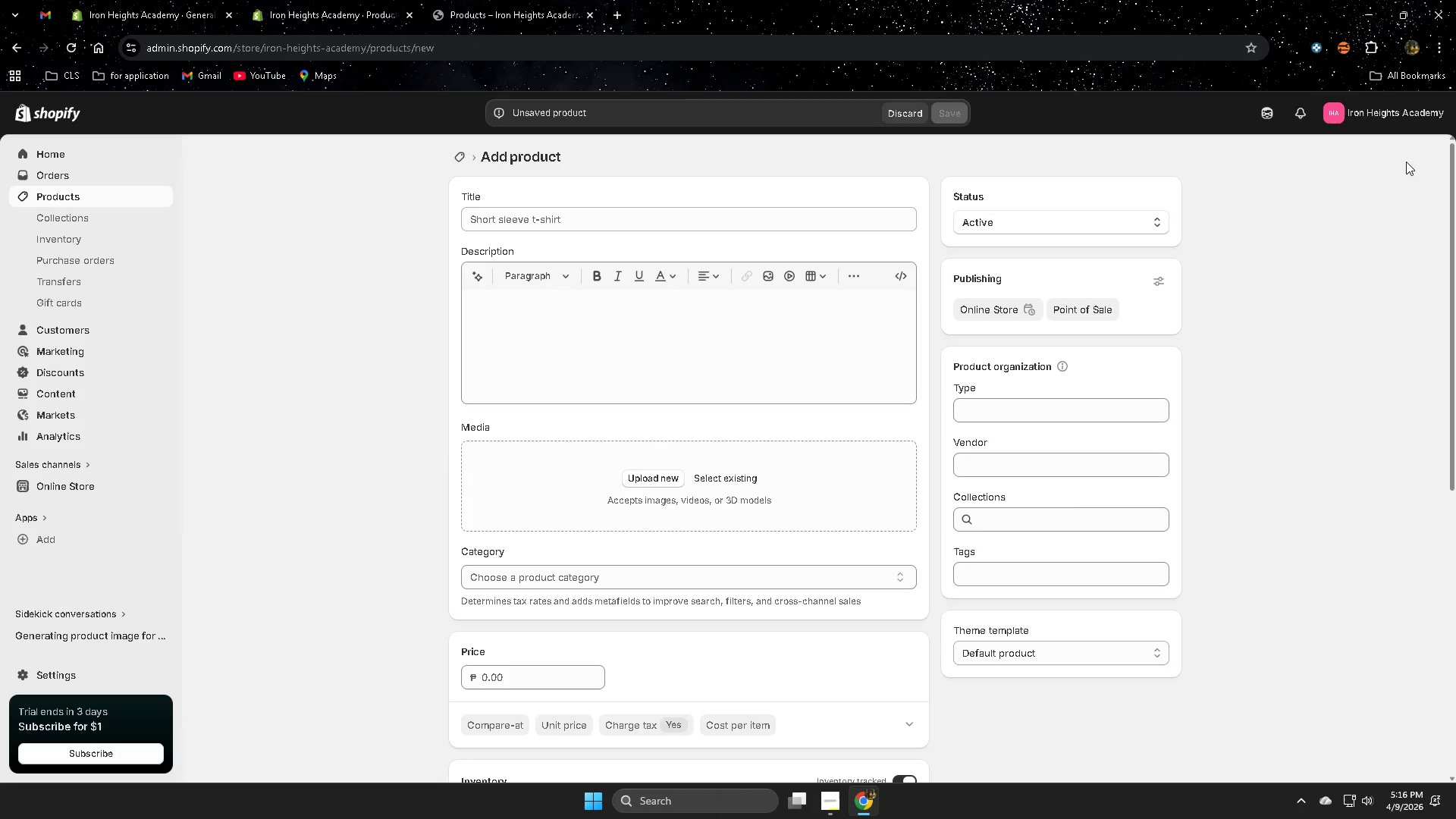 
wait(5.81)
 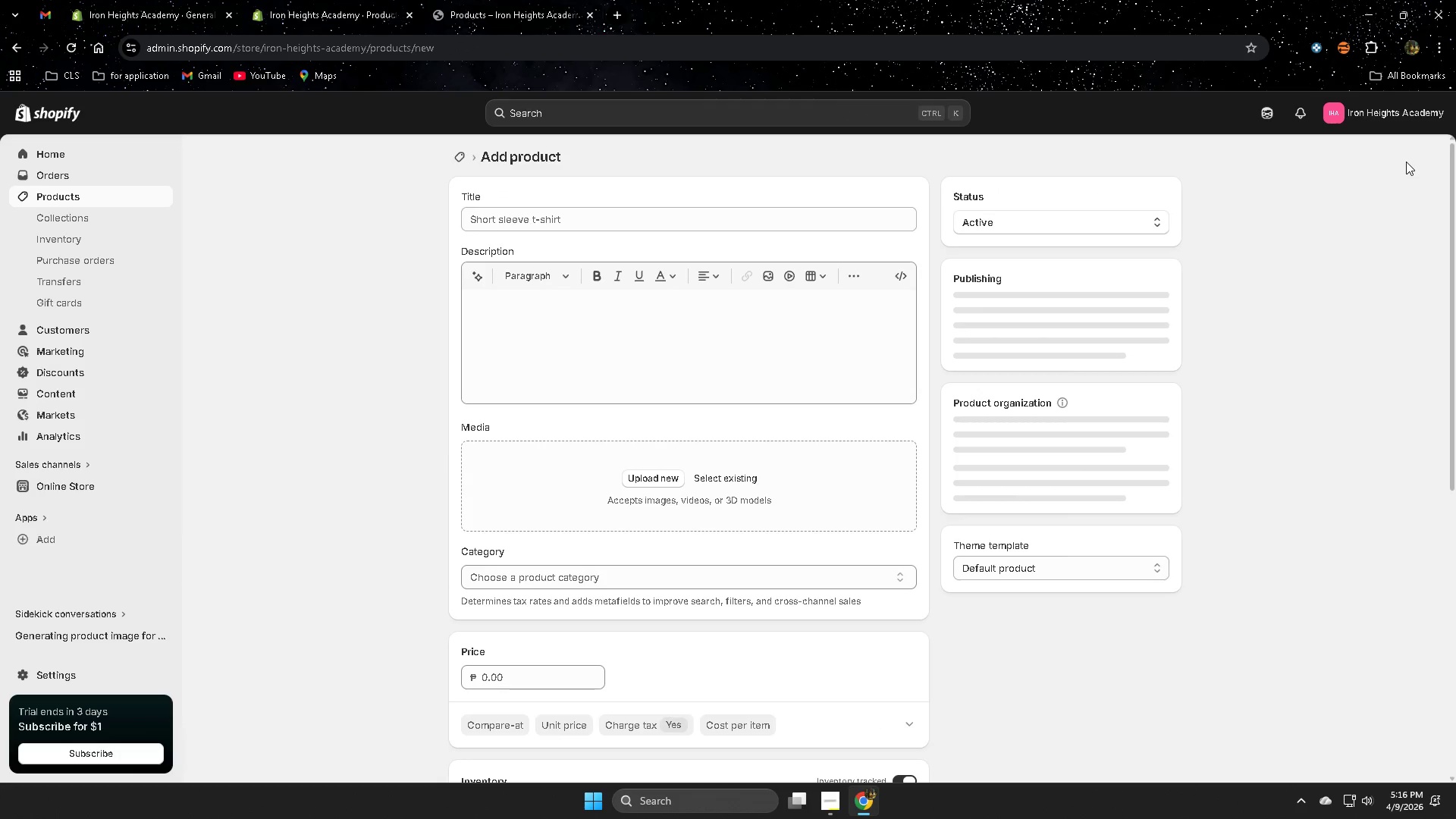 
left_click([507, 0])
 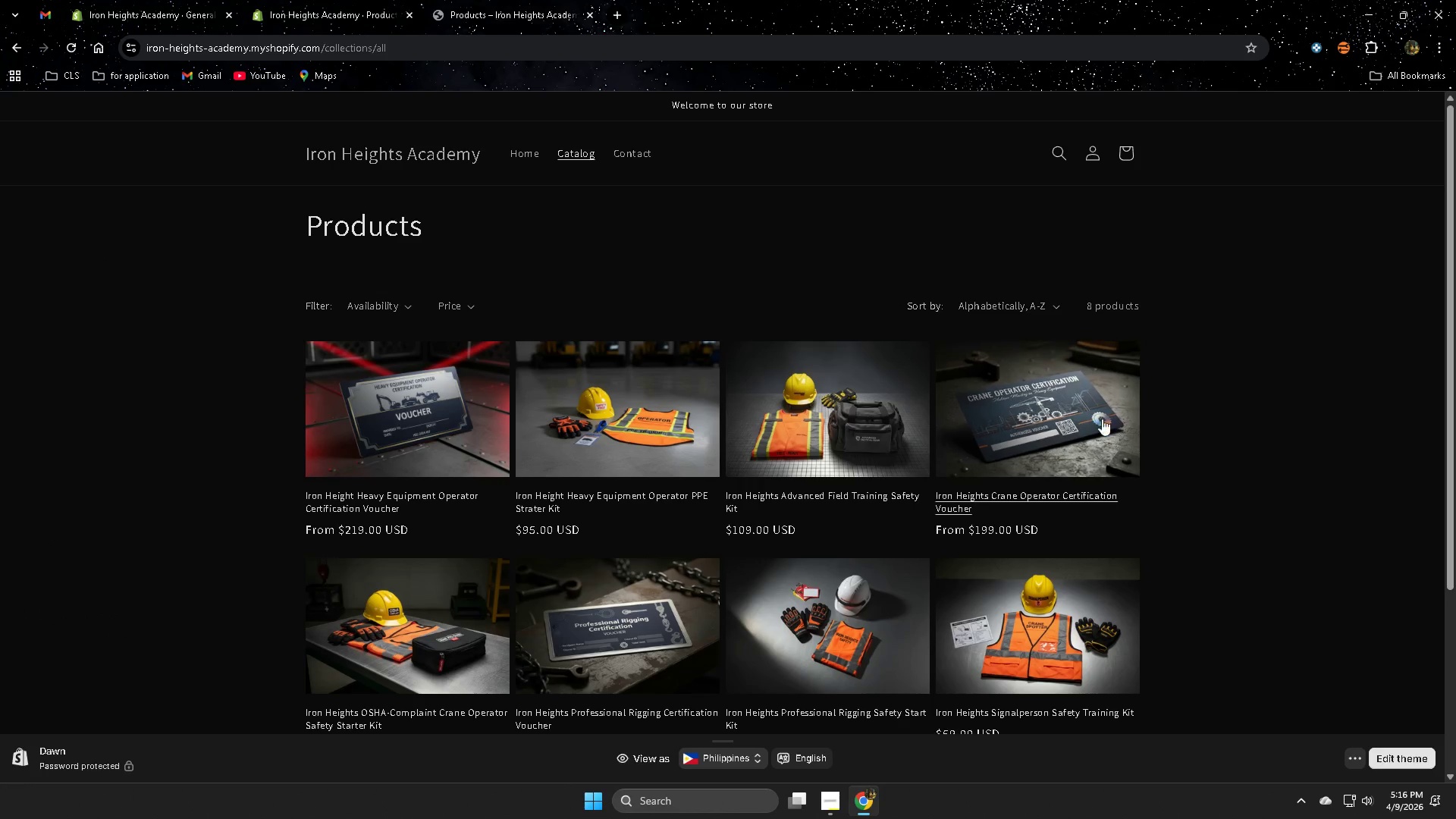 
scroll: coordinate [1156, 432], scroll_direction: down, amount: 2.0
 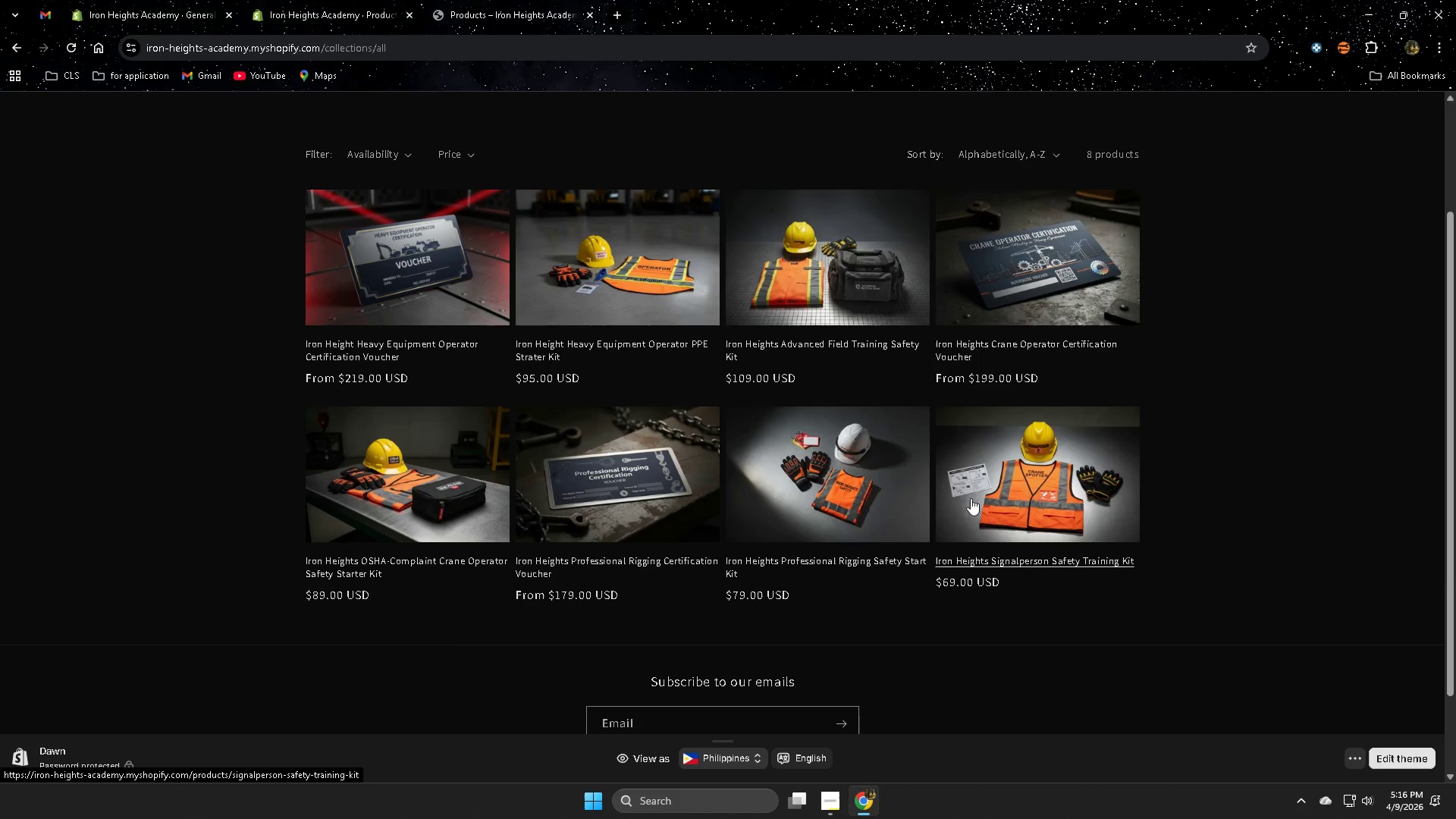 
left_click([635, 249])
 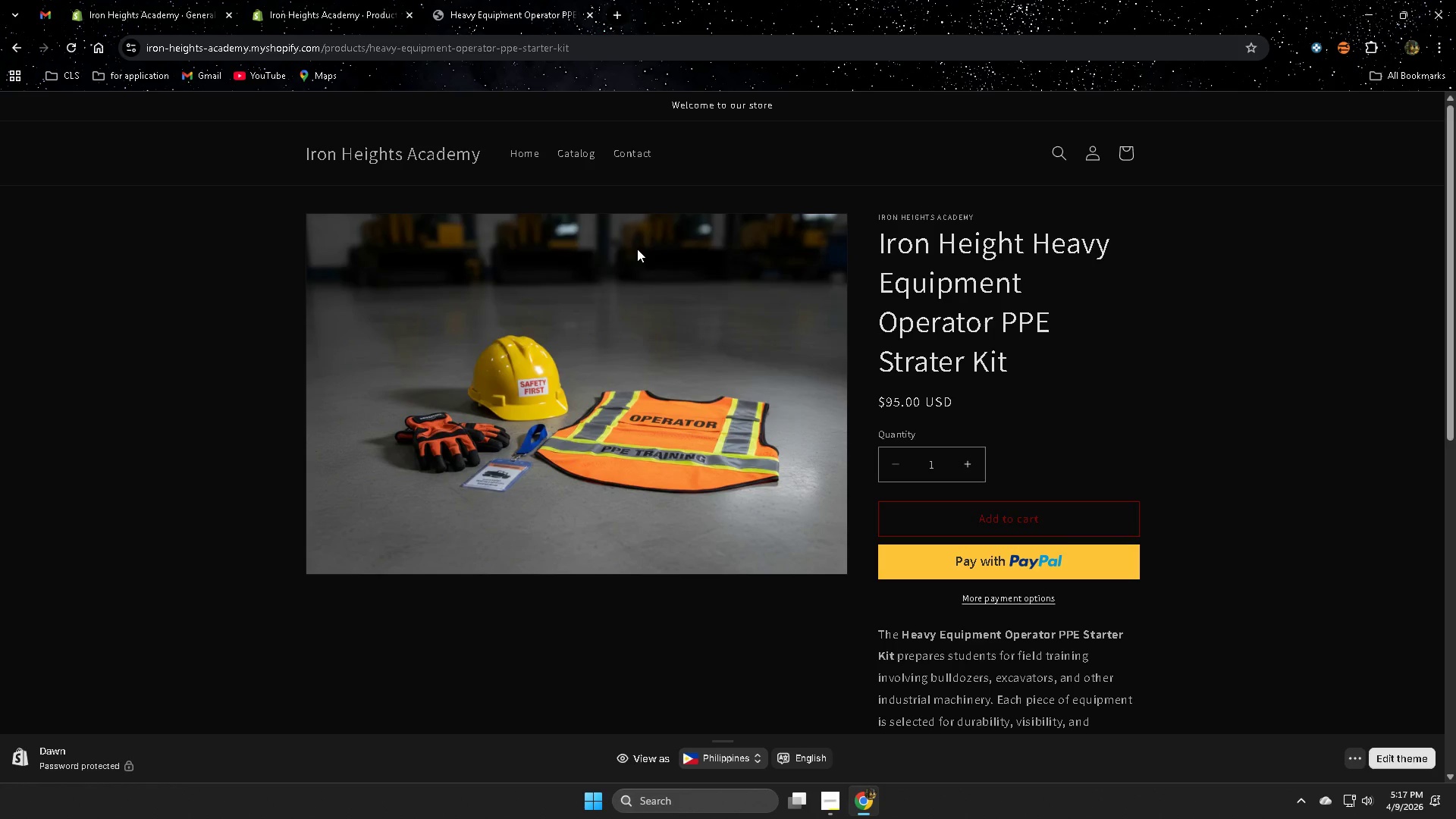 
wait(29.73)
 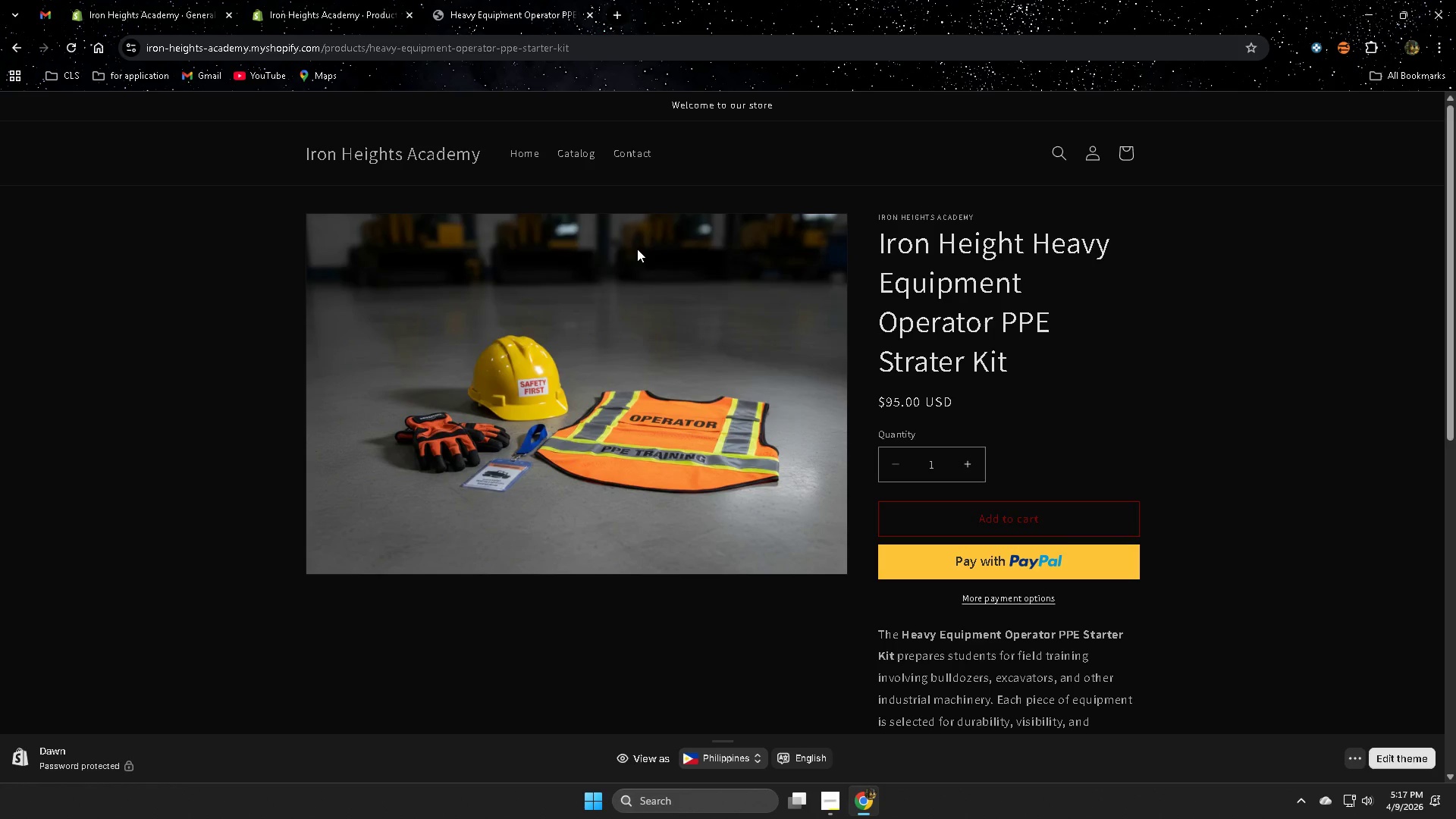 
scroll: coordinate [1367, 291], scroll_direction: down, amount: 5.0
 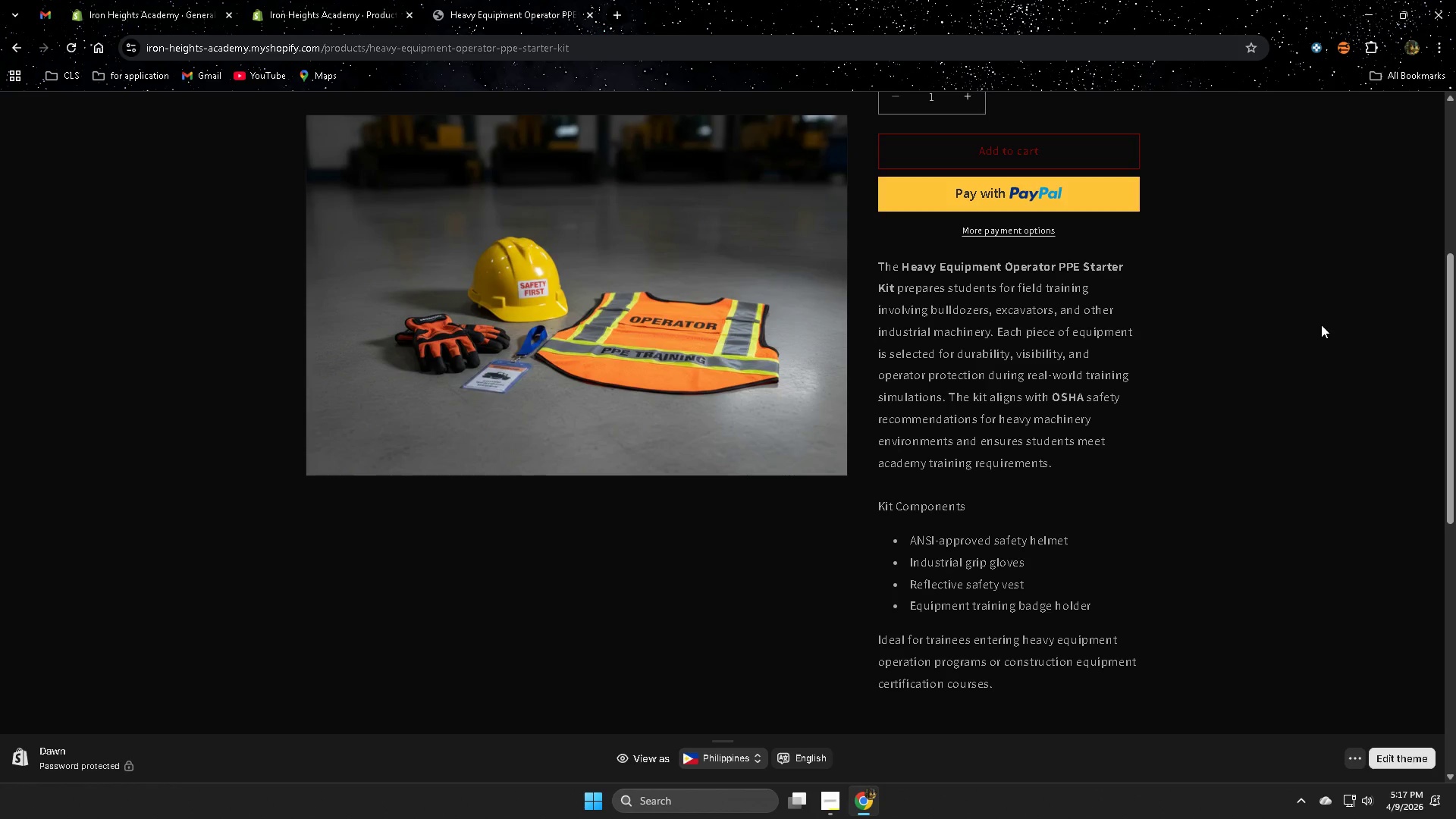 
wait(15.14)
 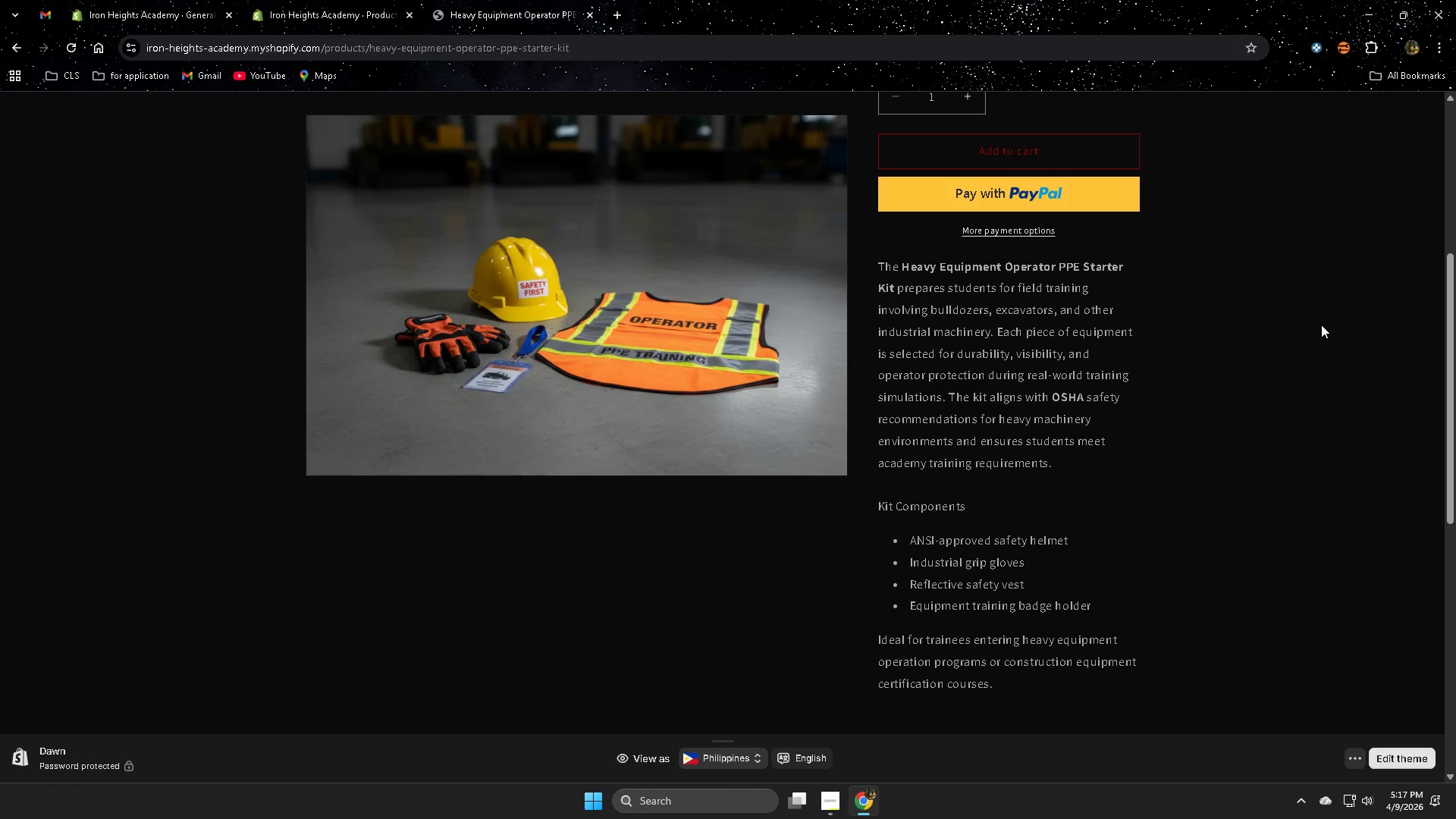 
scroll: coordinate [1373, 304], scroll_direction: down, amount: 5.0
 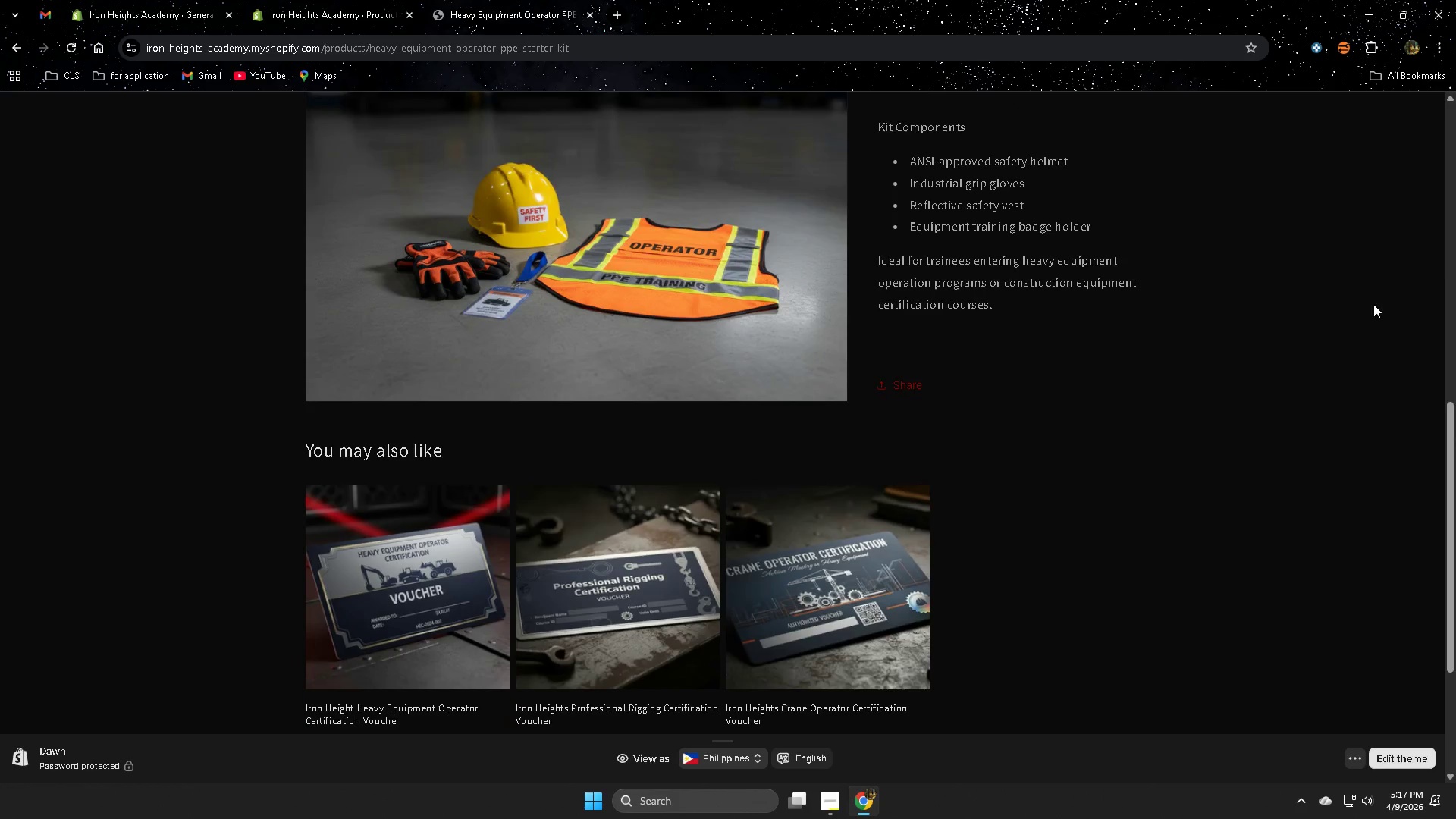 
scroll: coordinate [1372, 307], scroll_direction: none, amount: 0.0
 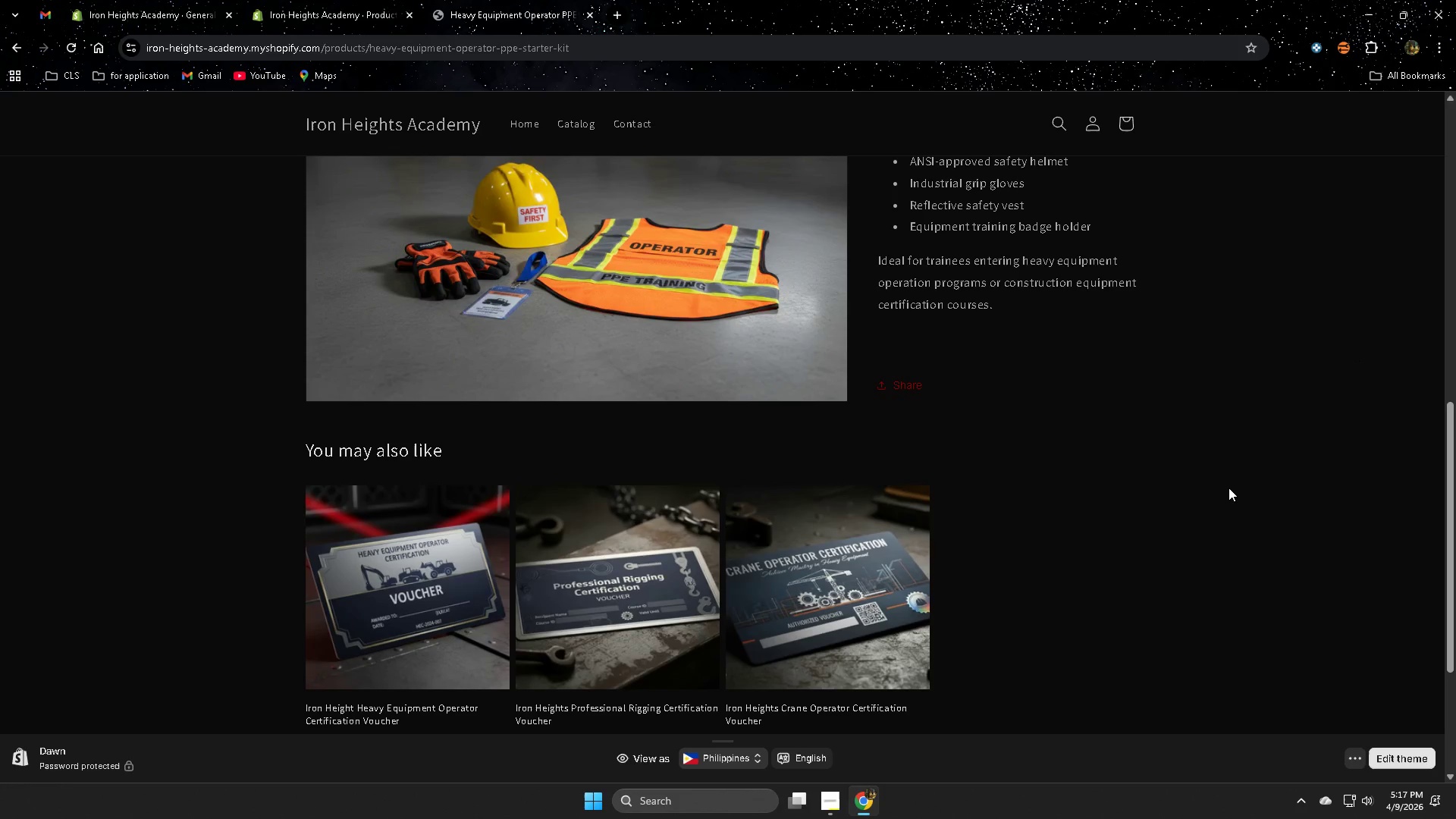 
wait(30.36)
 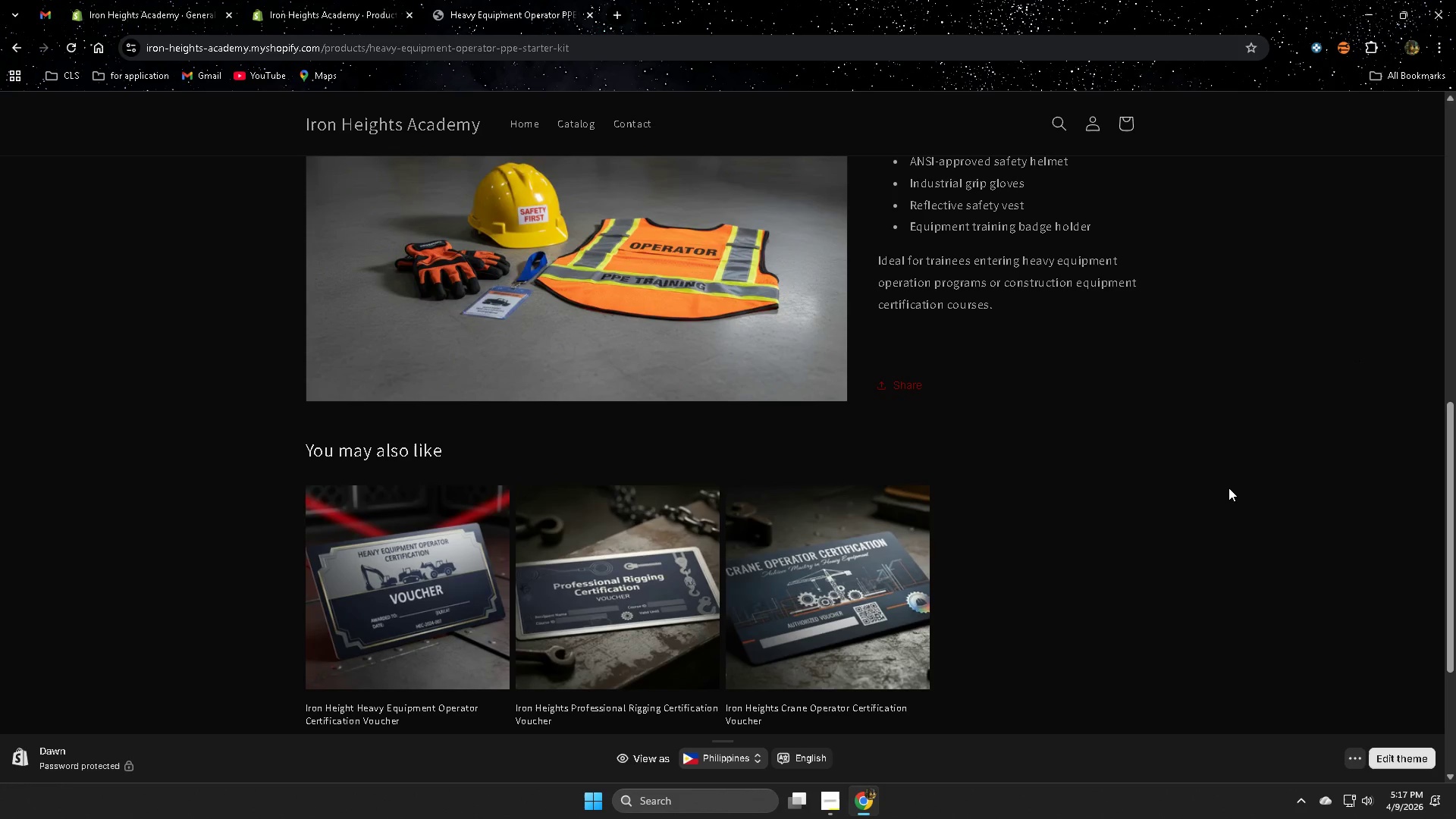 
scroll: coordinate [1234, 453], scroll_direction: down, amount: 3.0
 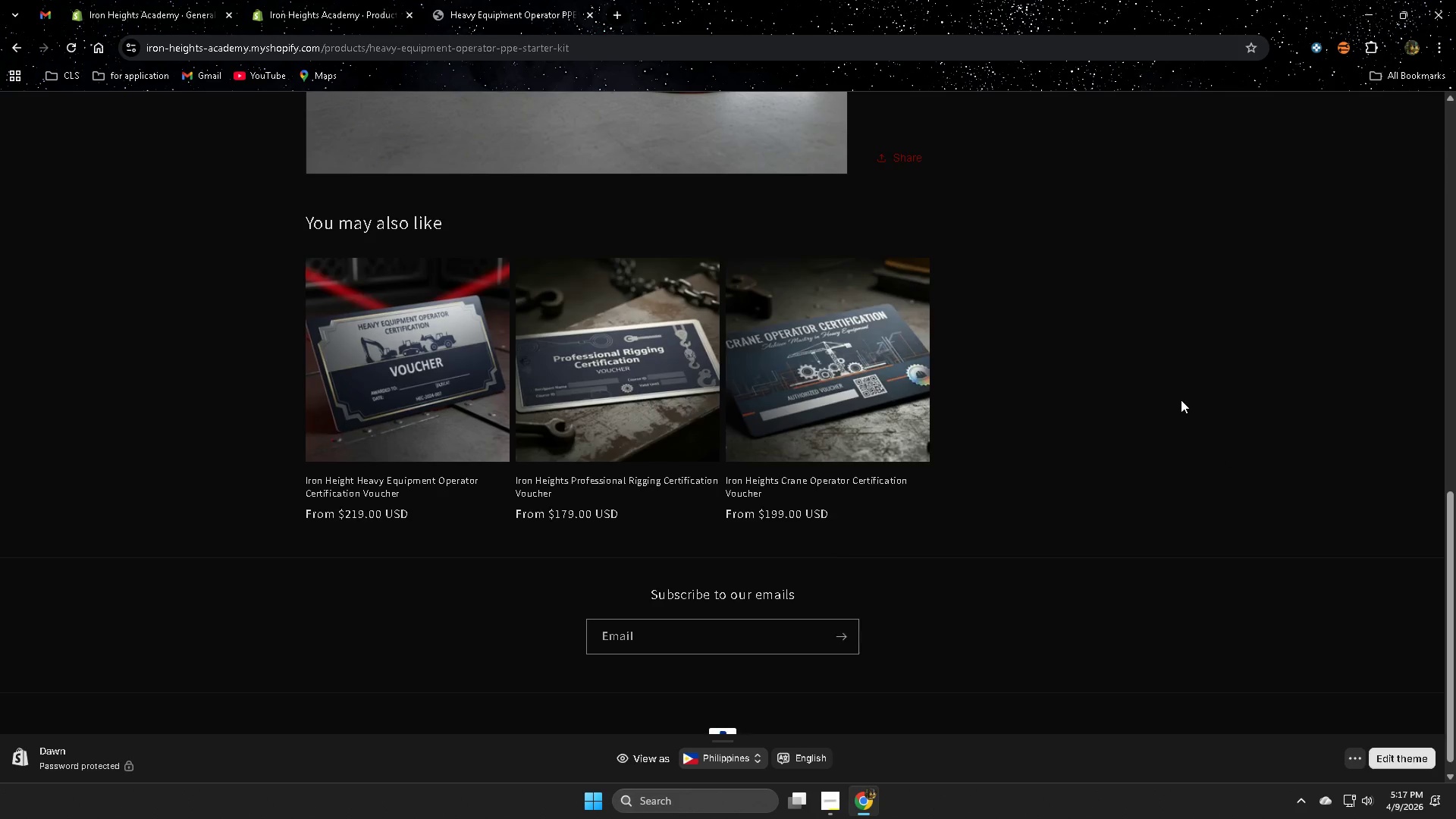 
scroll: coordinate [1132, 295], scroll_direction: up, amount: 7.0
 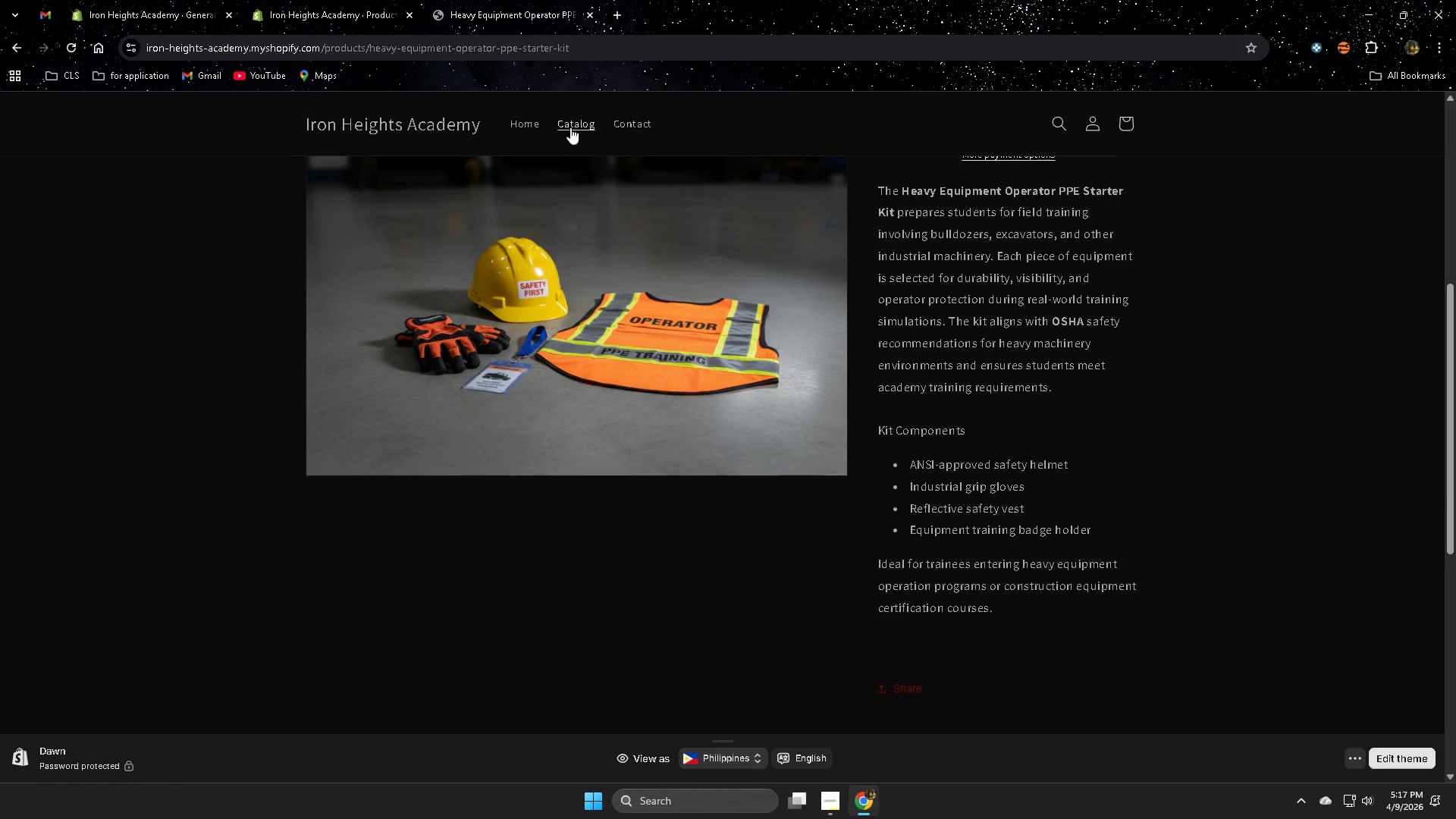 
left_click([574, 124])
 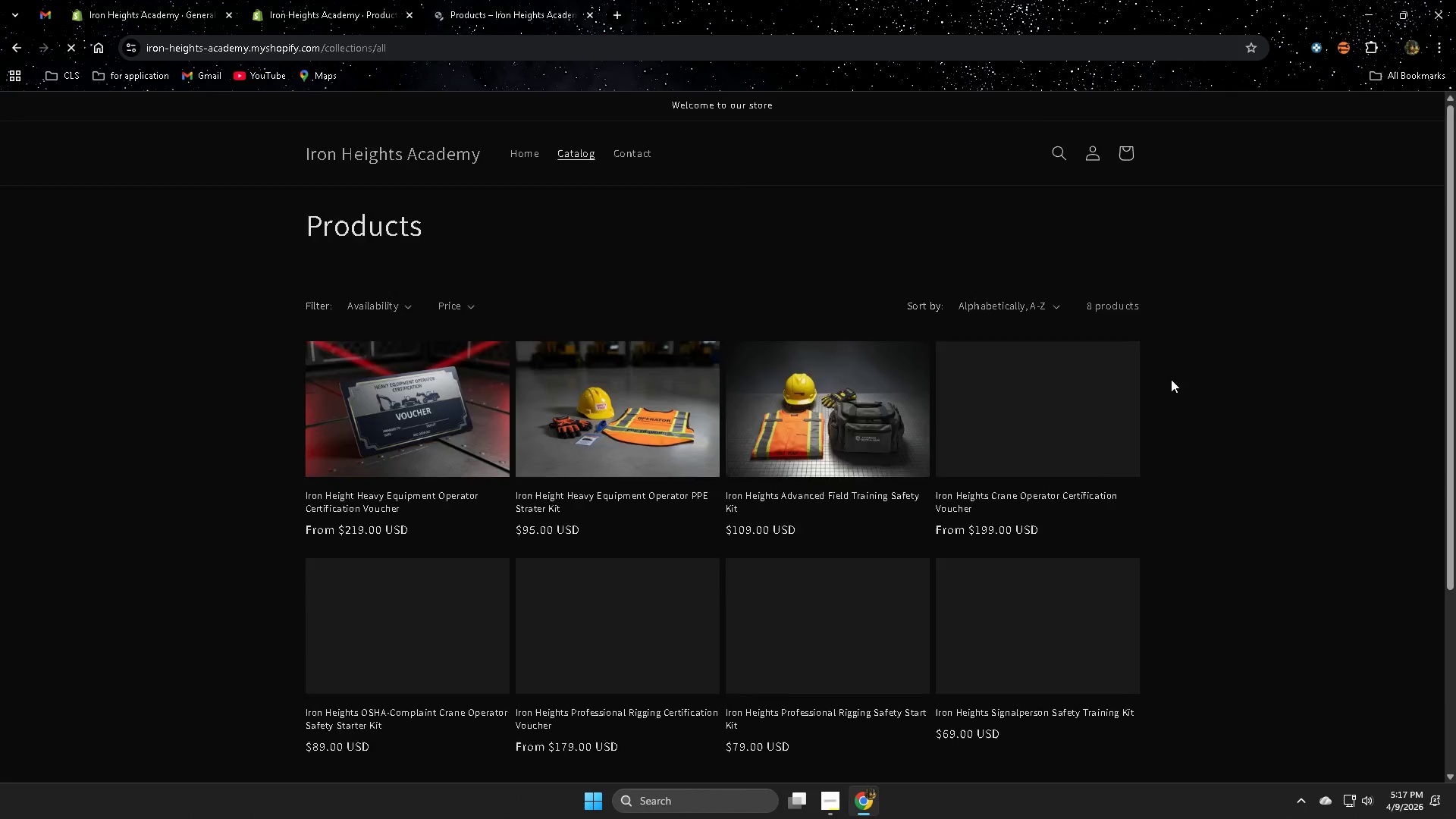 
scroll: coordinate [1161, 429], scroll_direction: down, amount: 1.0
 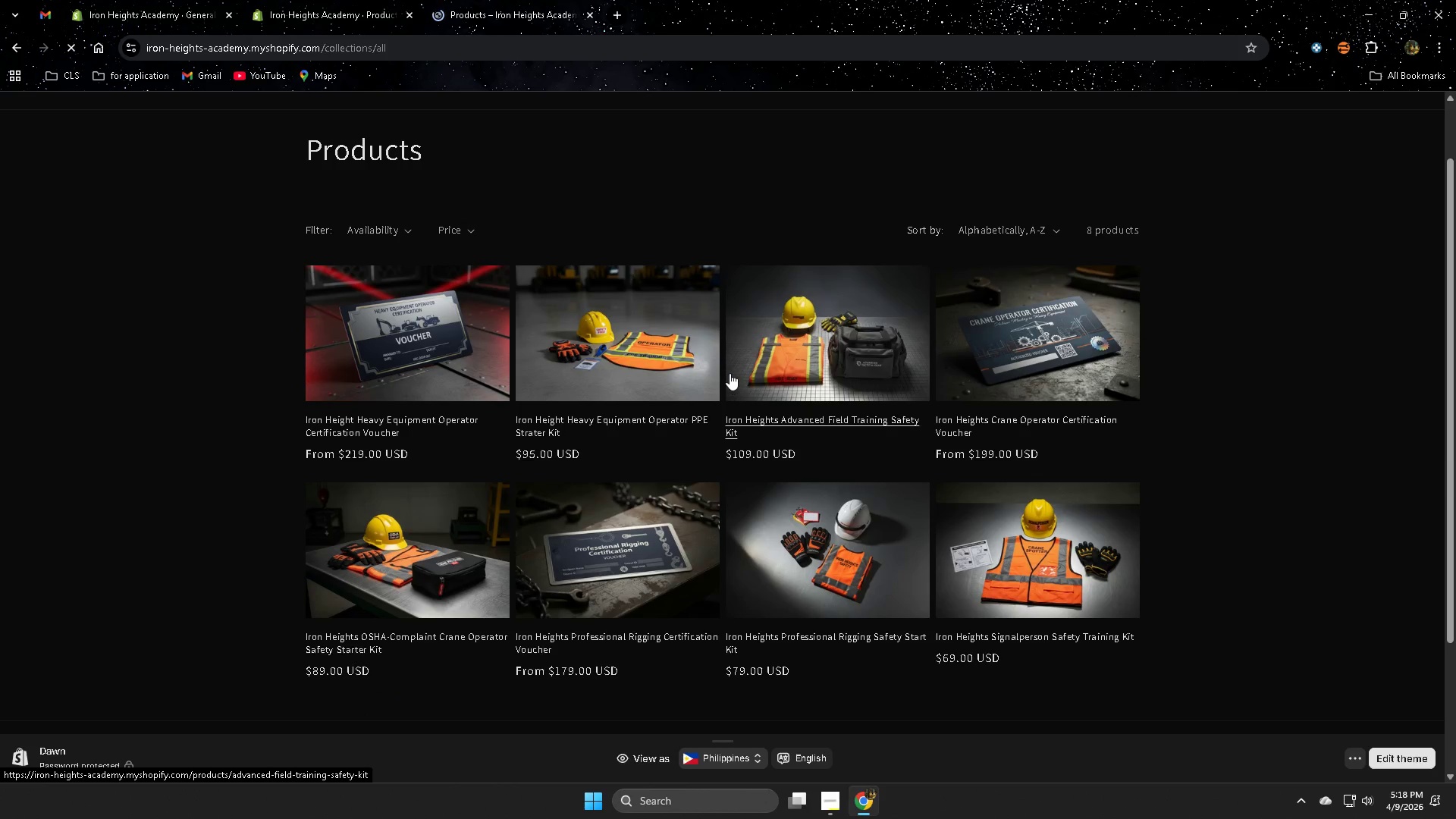 
left_click([808, 362])
 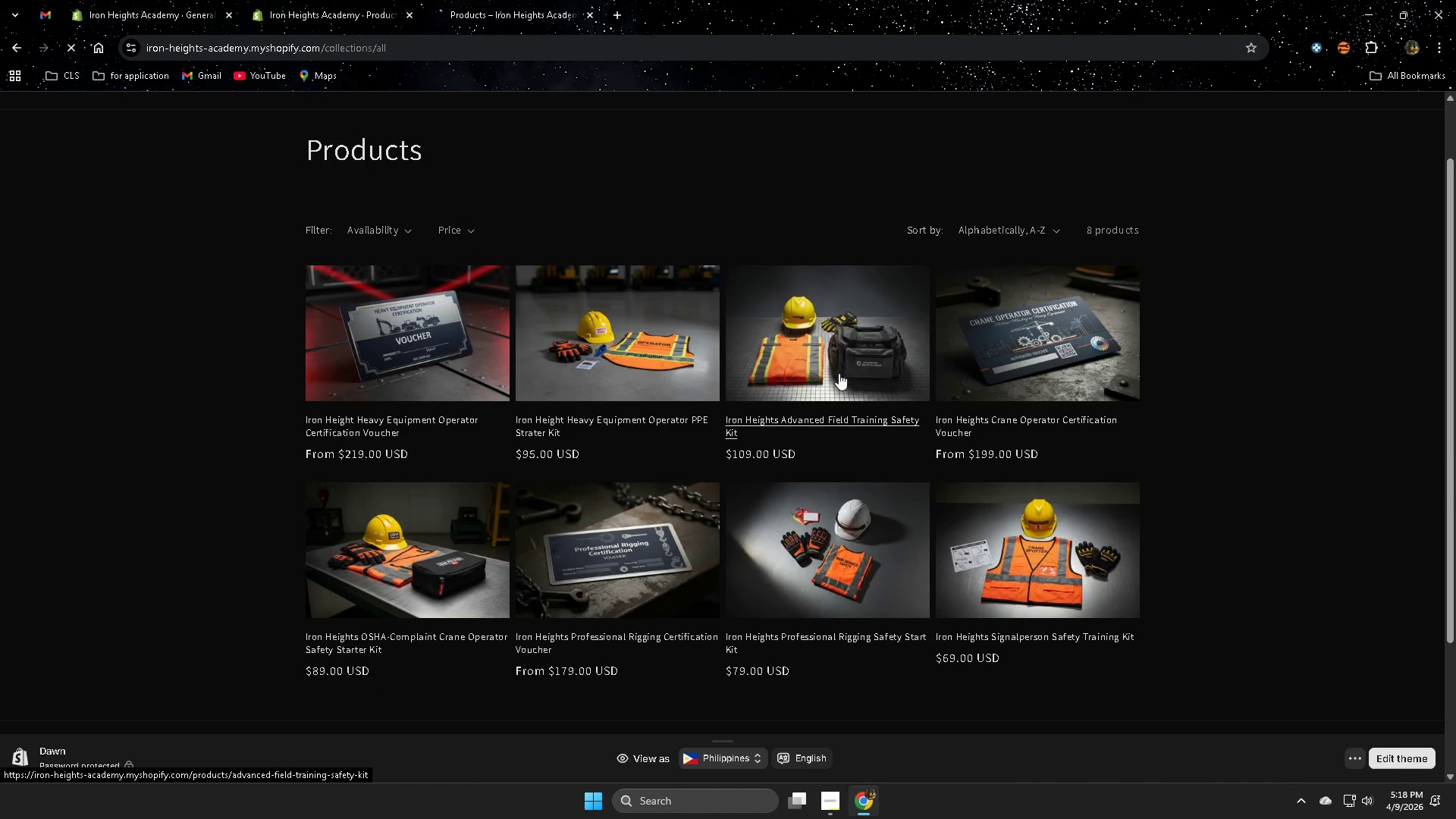 
mouse_move([830, 378])
 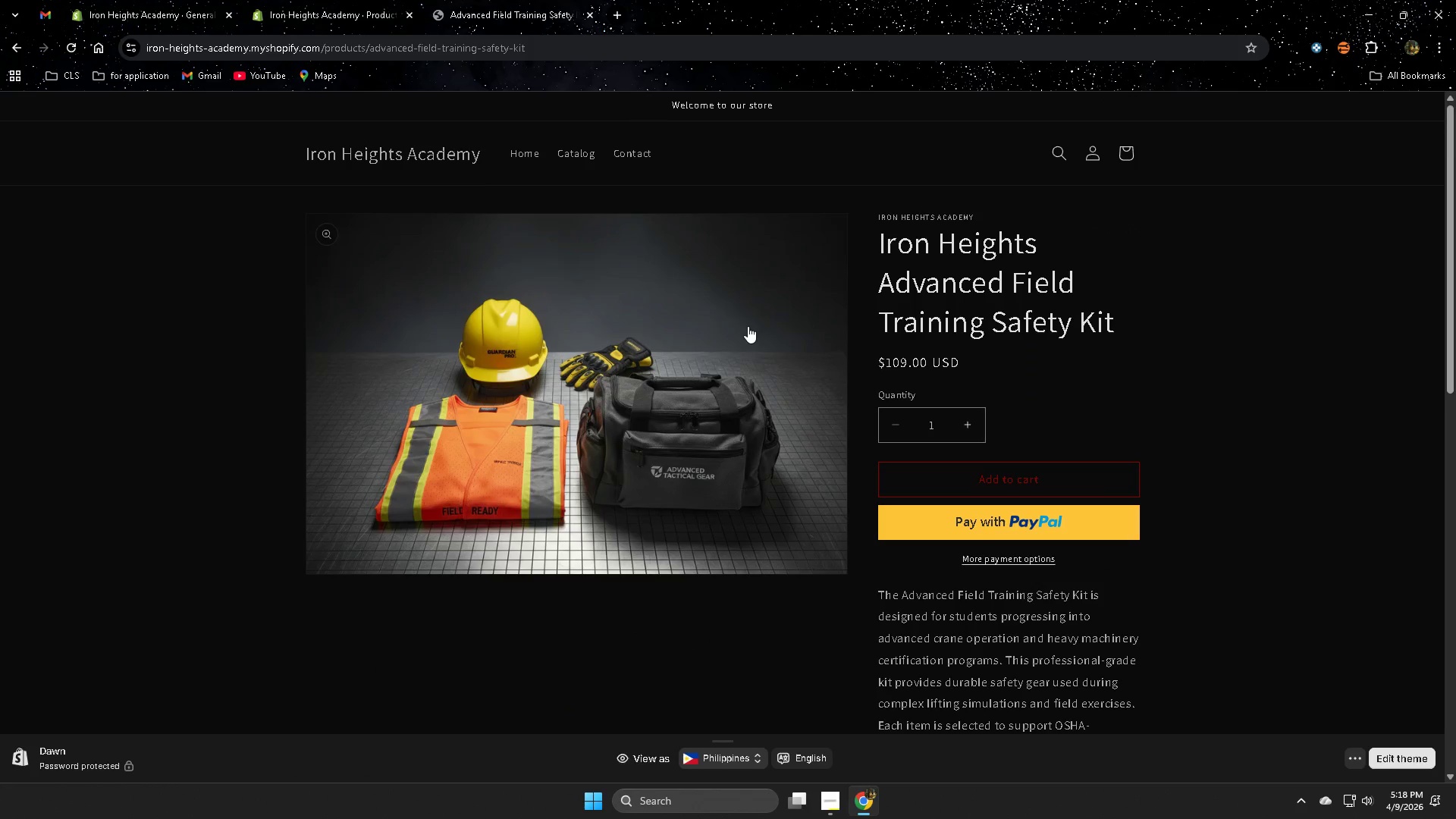 
wait(8.18)
 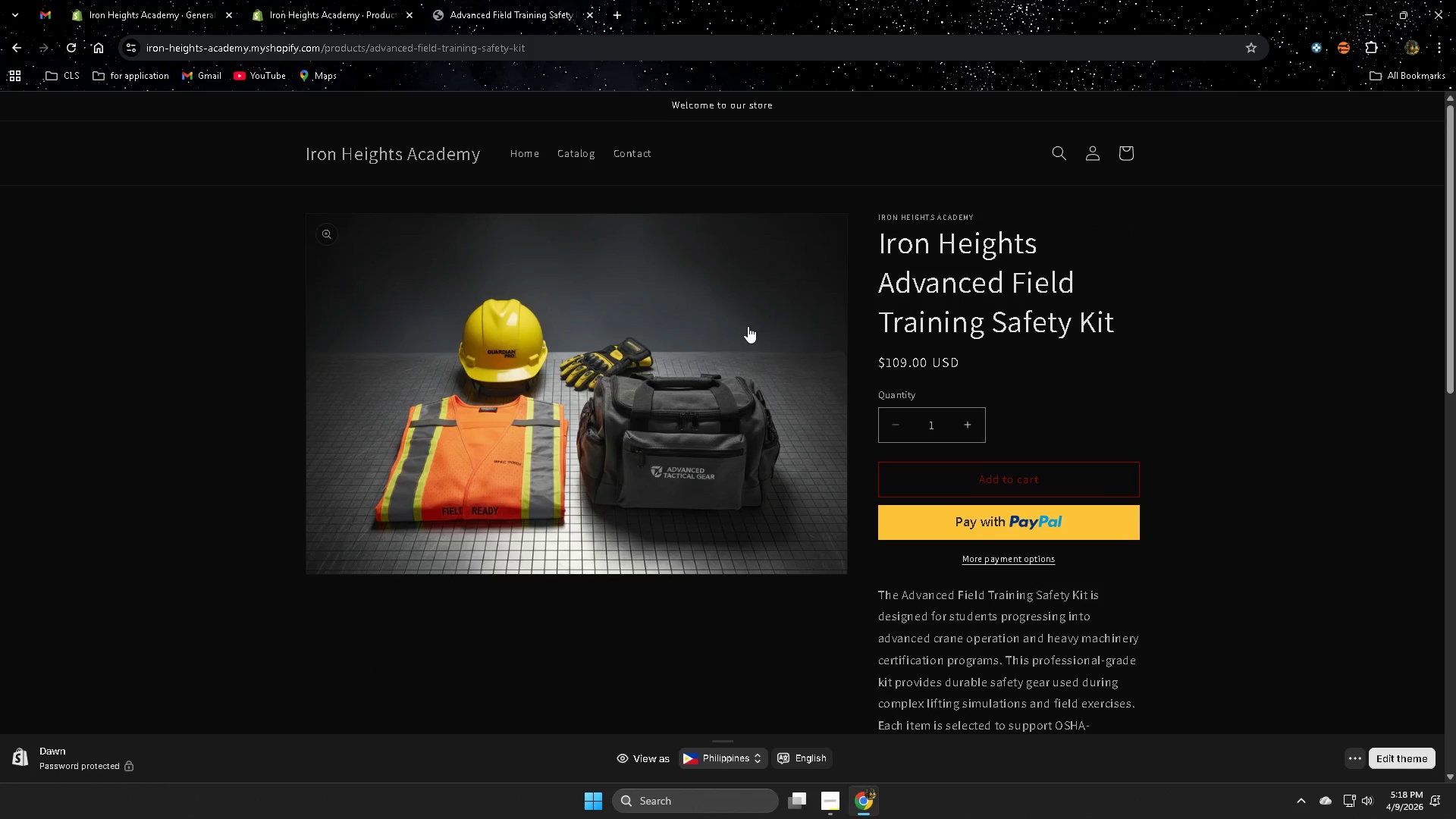 
scroll: coordinate [1272, 417], scroll_direction: down, amount: 2.0
 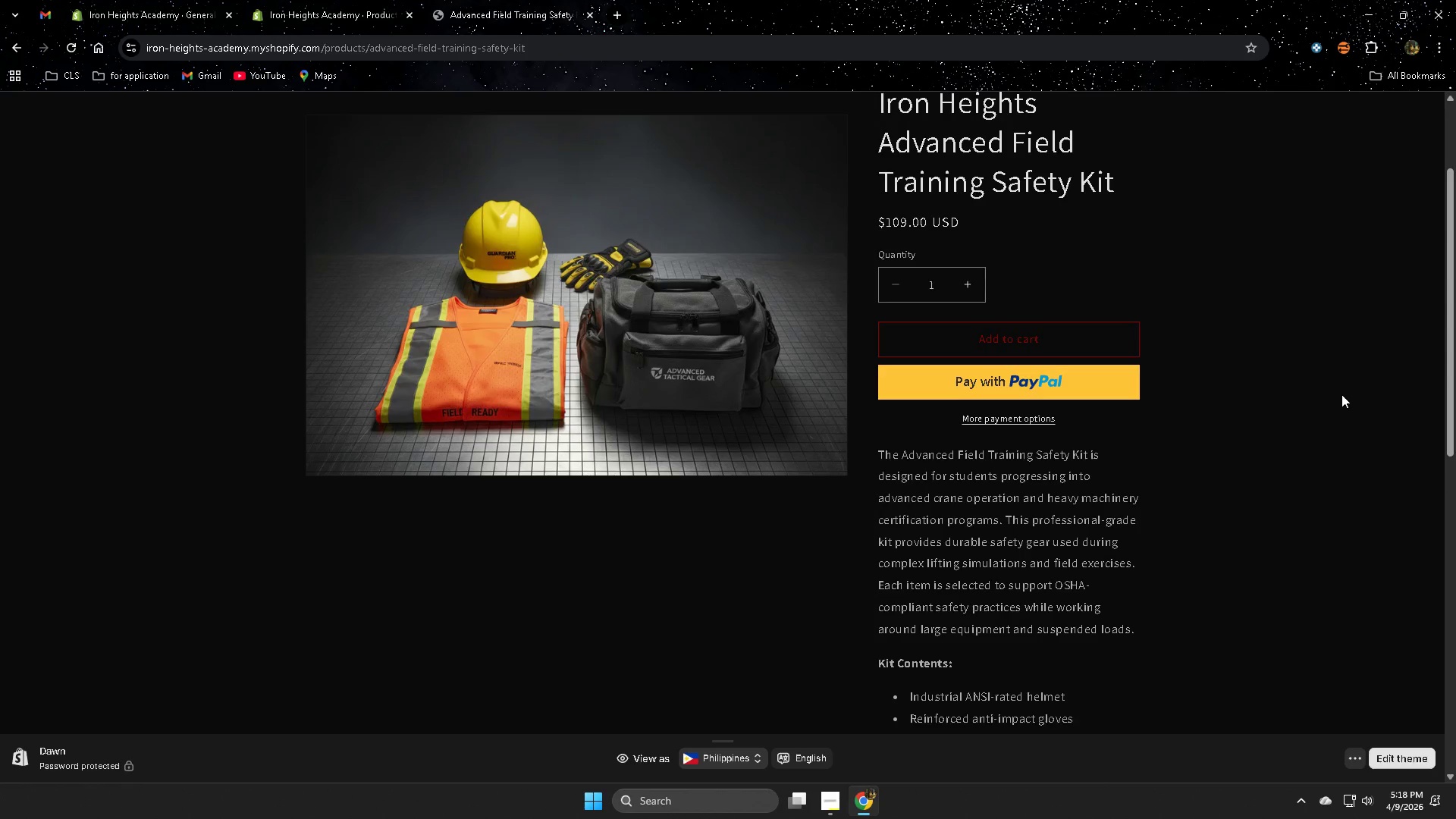 
scroll: coordinate [1347, 391], scroll_direction: none, amount: 0.0
 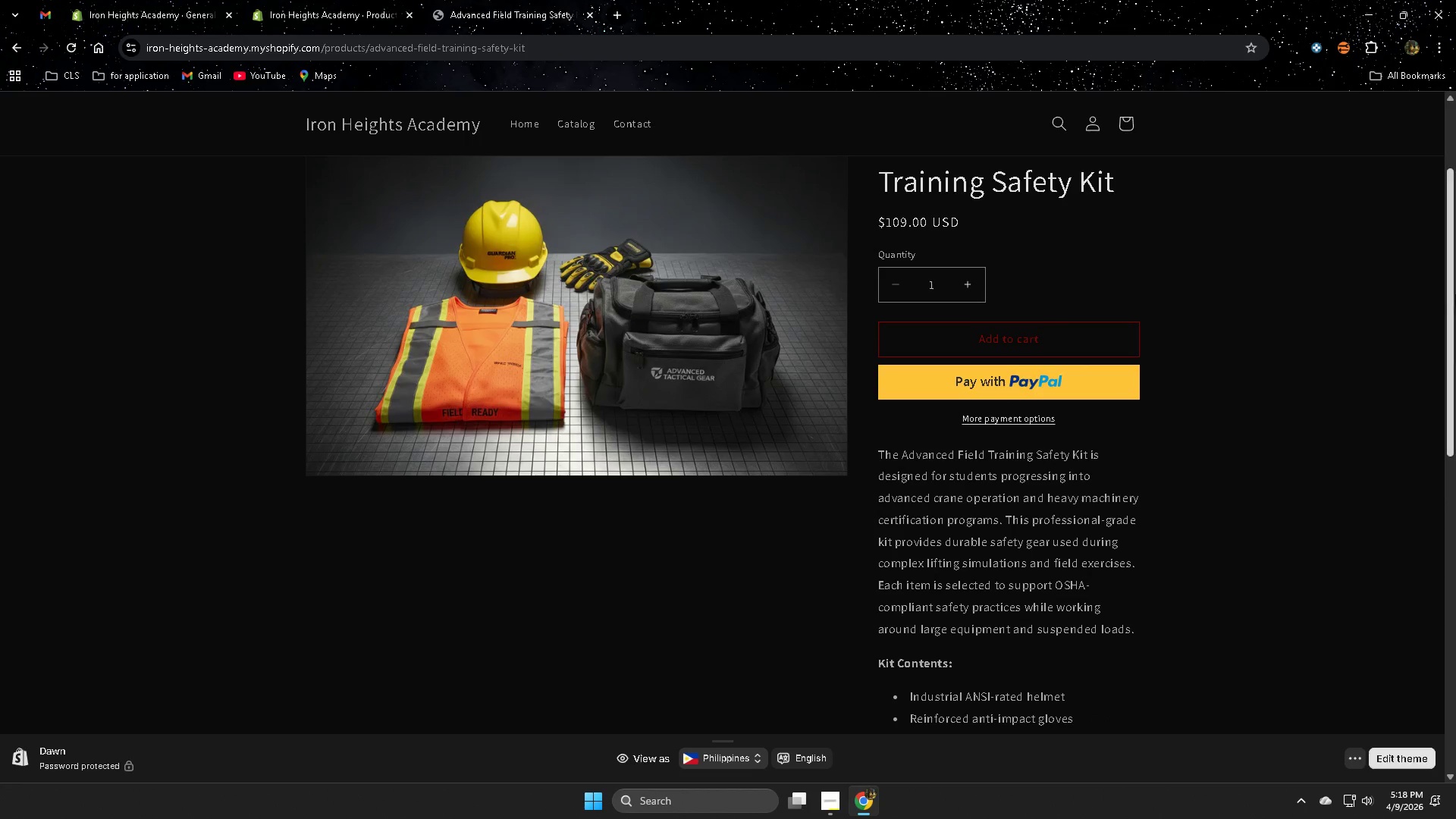 
left_click_drag(start_coordinate=[1452, 237], to_coordinate=[1455, 339])
 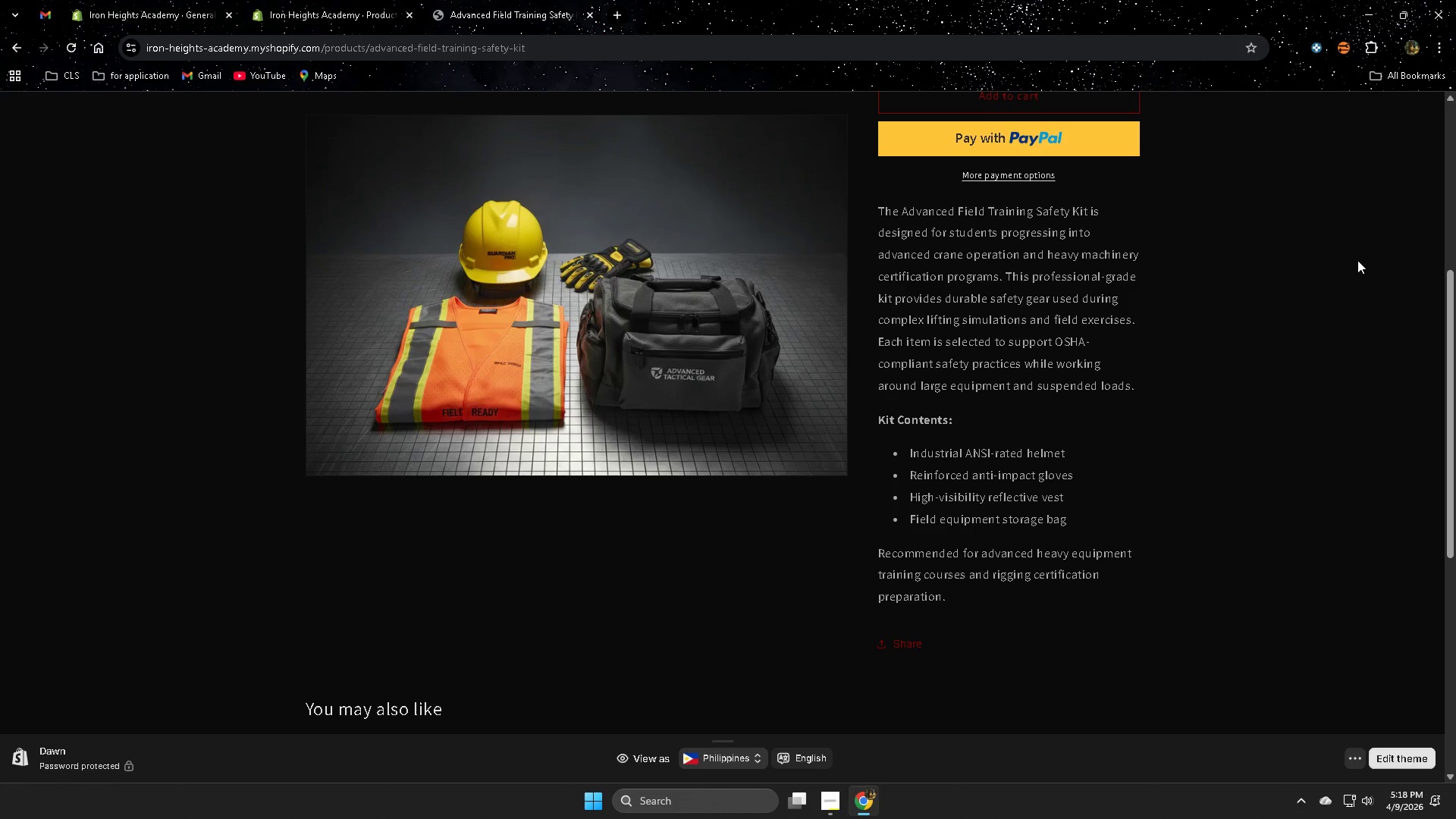 
wait(33.89)
 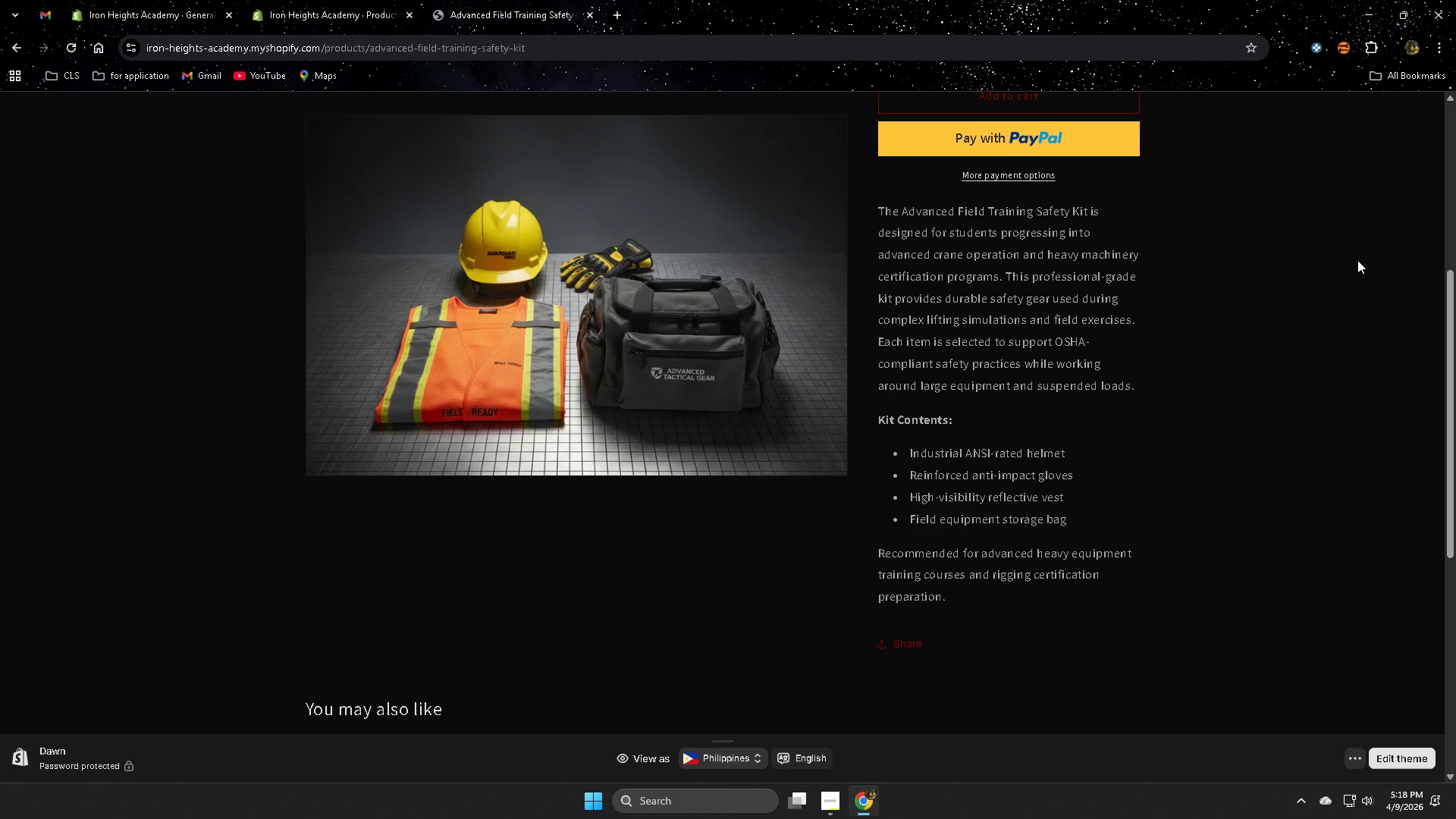 
scroll: coordinate [1345, 265], scroll_direction: up, amount: 2.0
 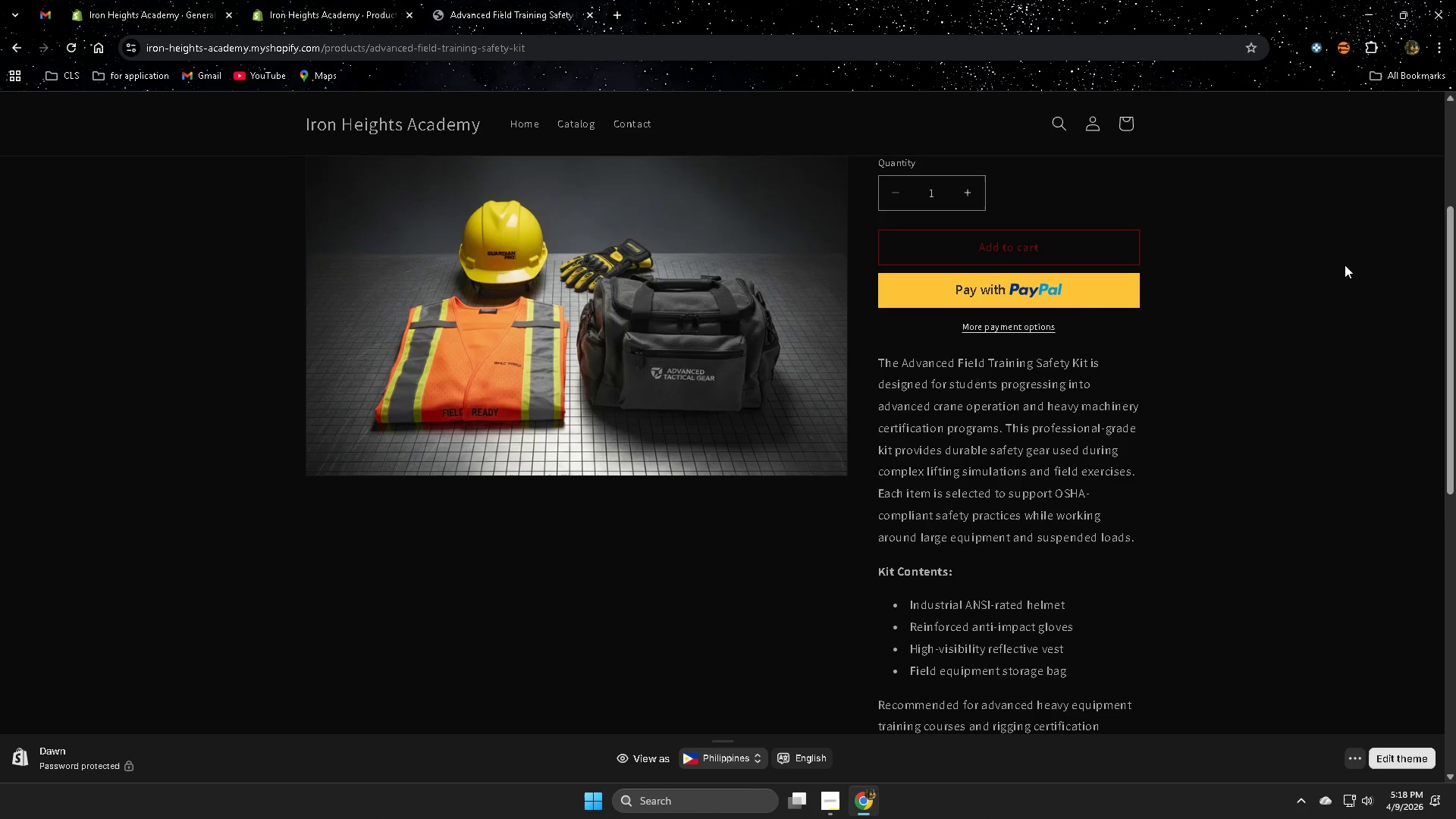 
scroll: coordinate [1345, 265], scroll_direction: down, amount: 1.0
 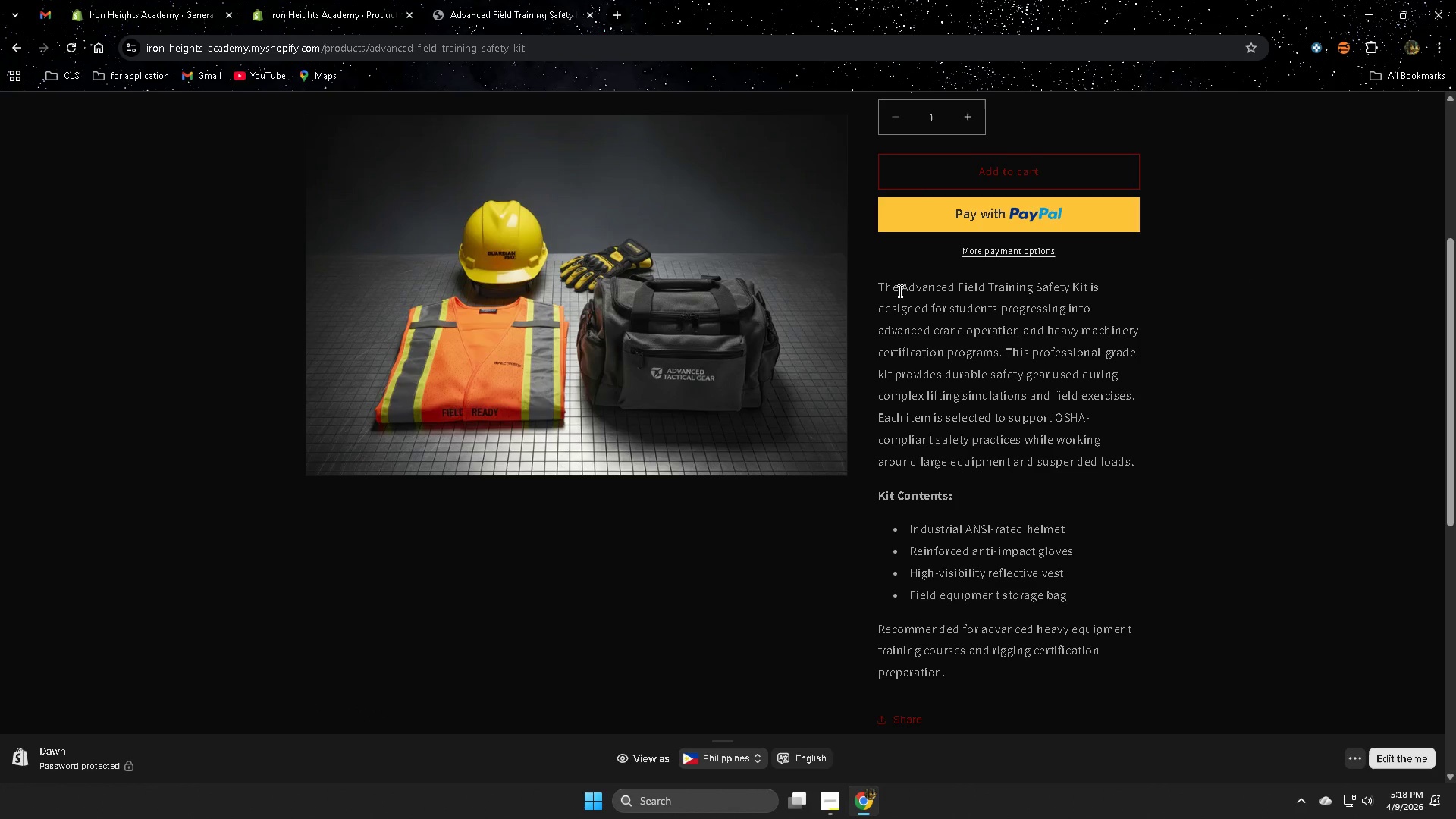 
left_click([899, 290])
 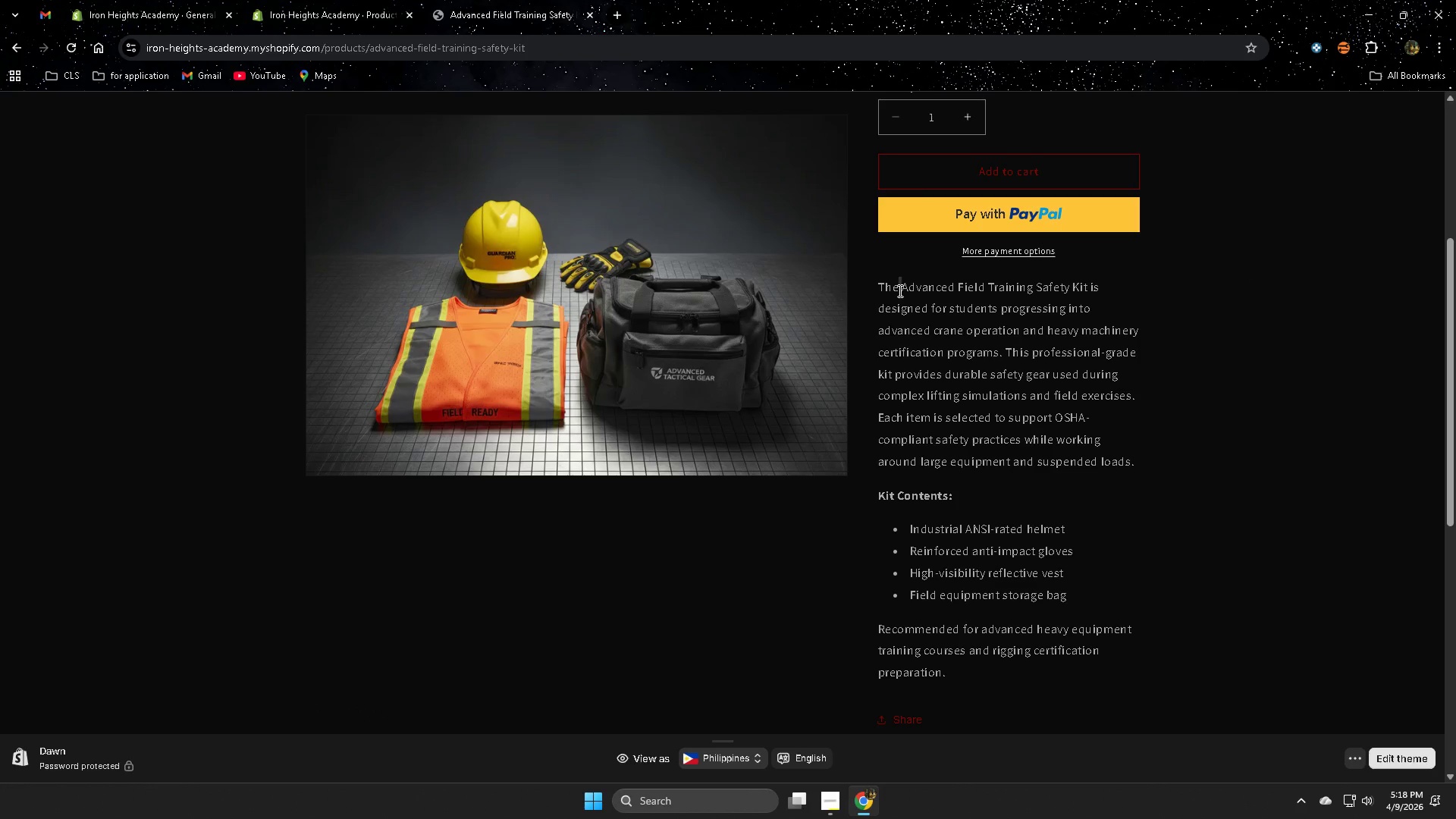 
left_click_drag(start_coordinate=[899, 290], to_coordinate=[1021, 350])
 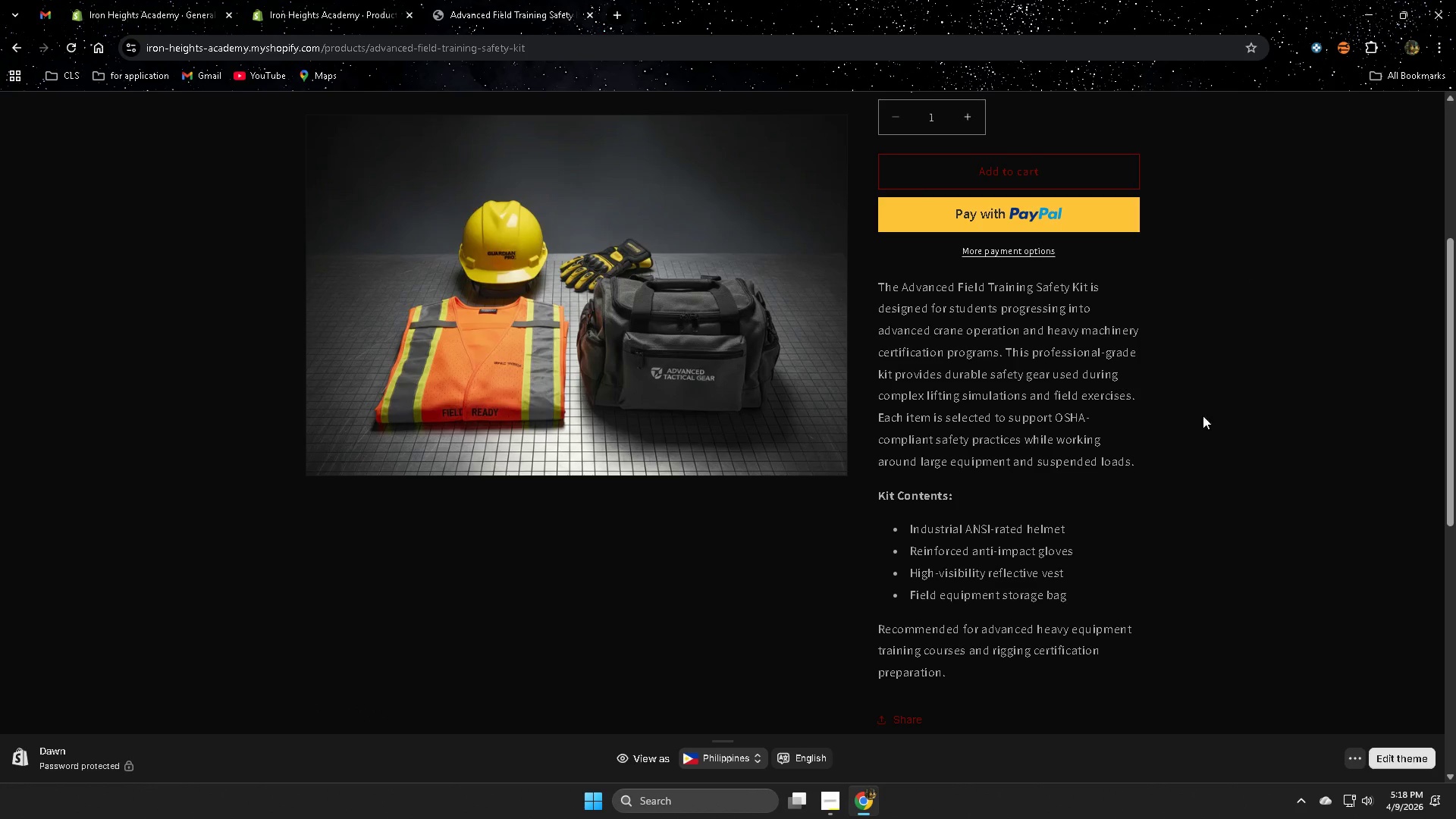 
double_click([1056, 384])
 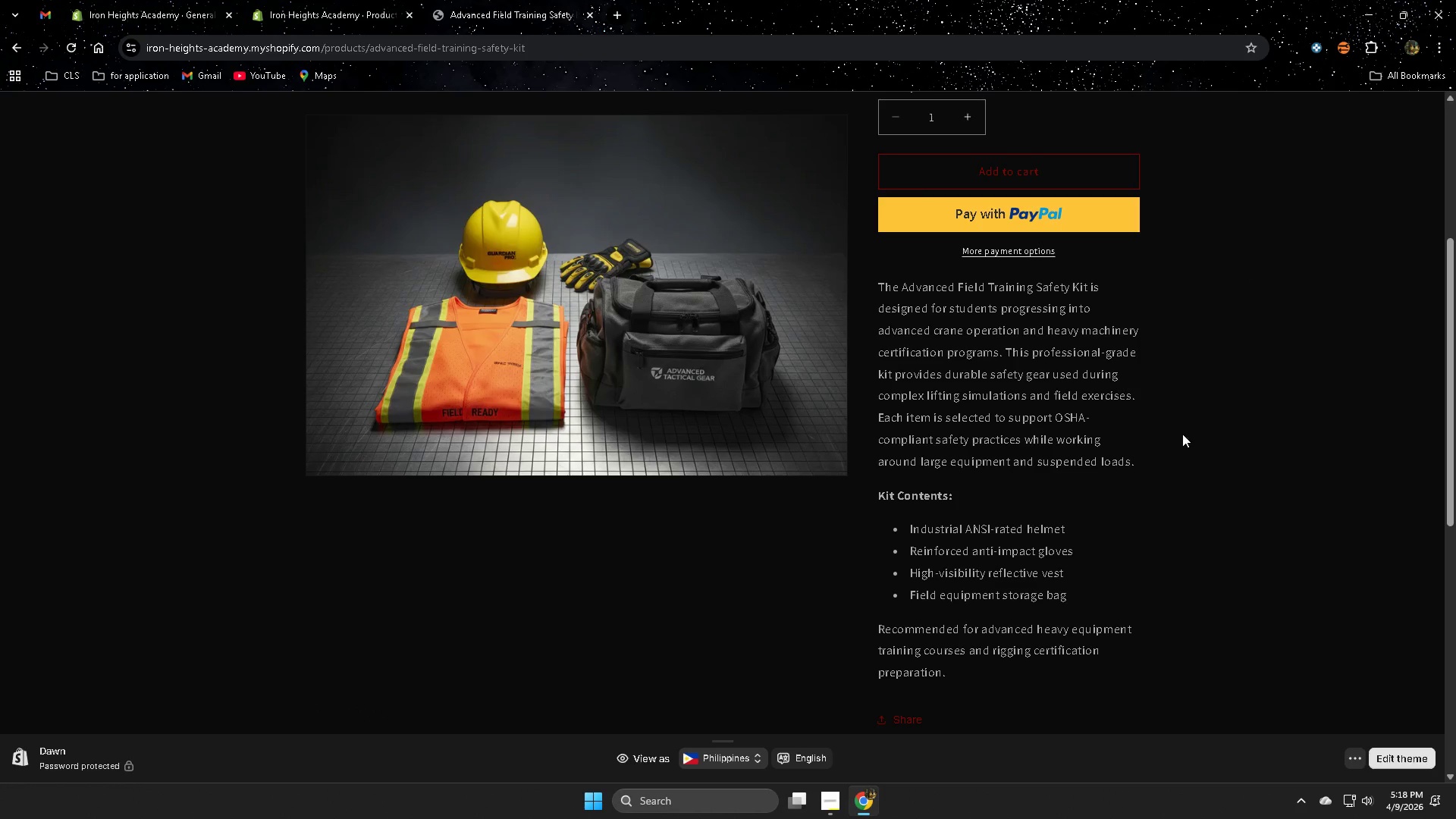 
scroll: coordinate [1194, 440], scroll_direction: down, amount: 2.0
 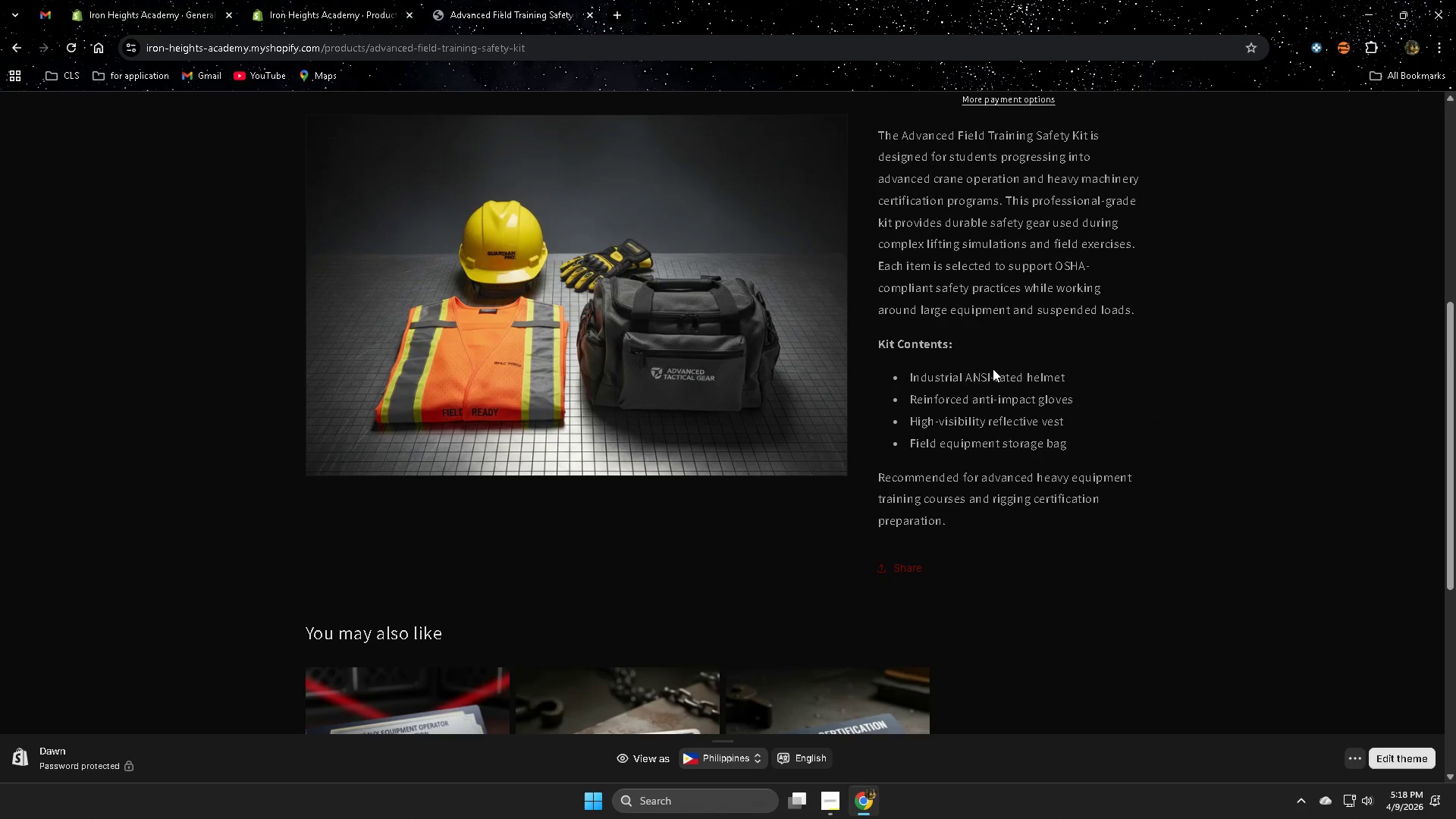 
double_click([1011, 386])
 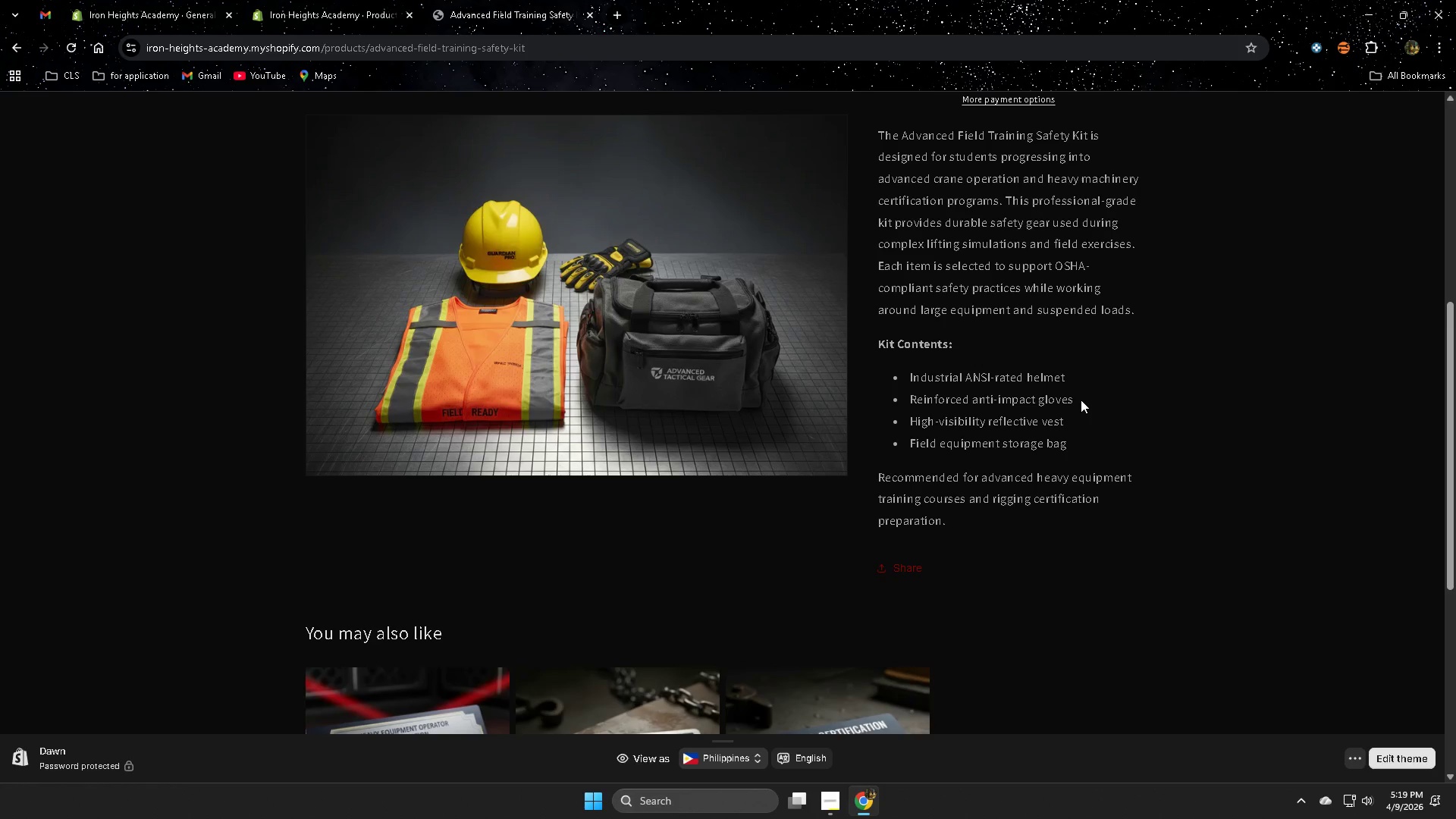 
wait(38.58)
 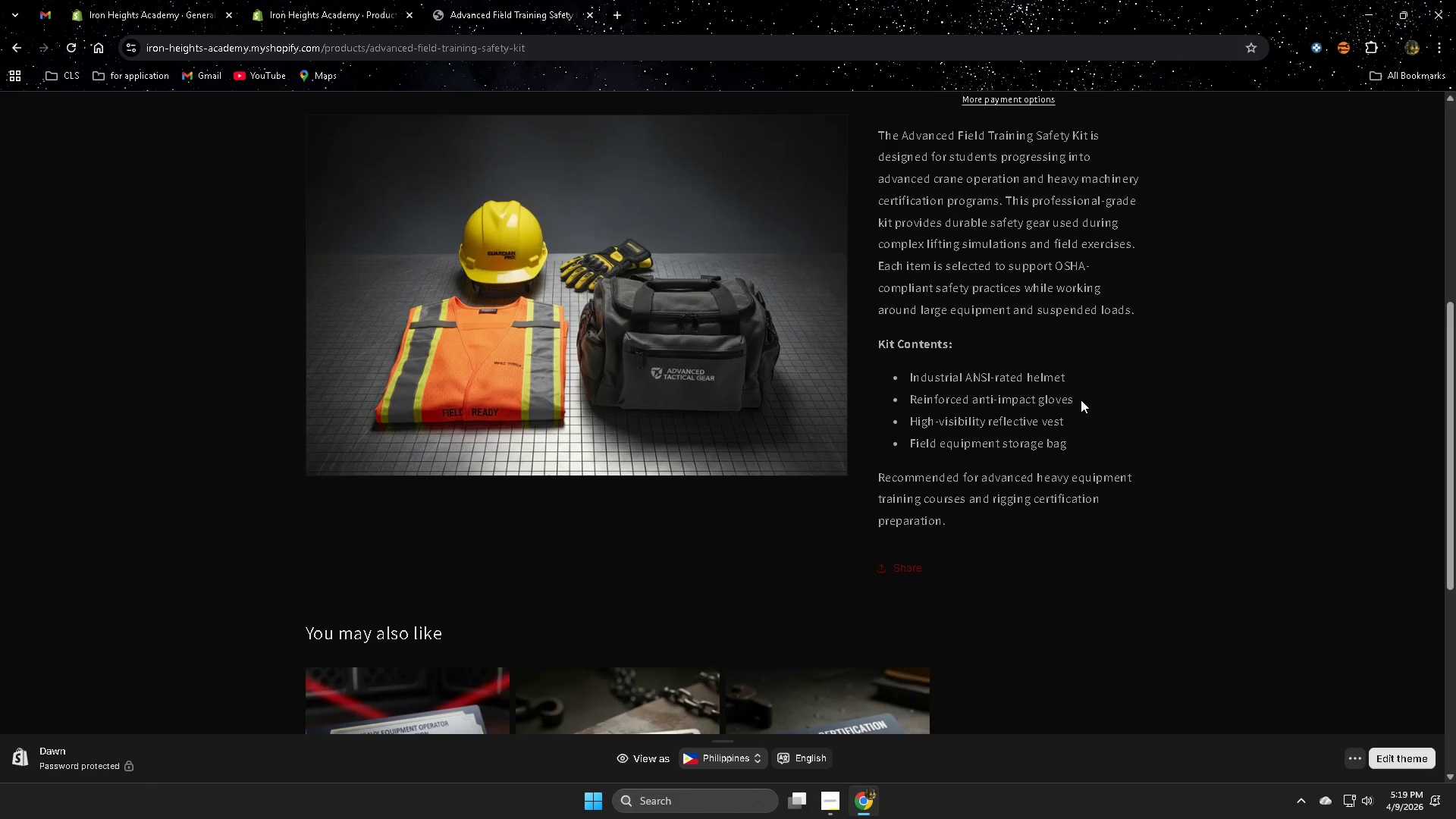 
double_click([1078, 481])
 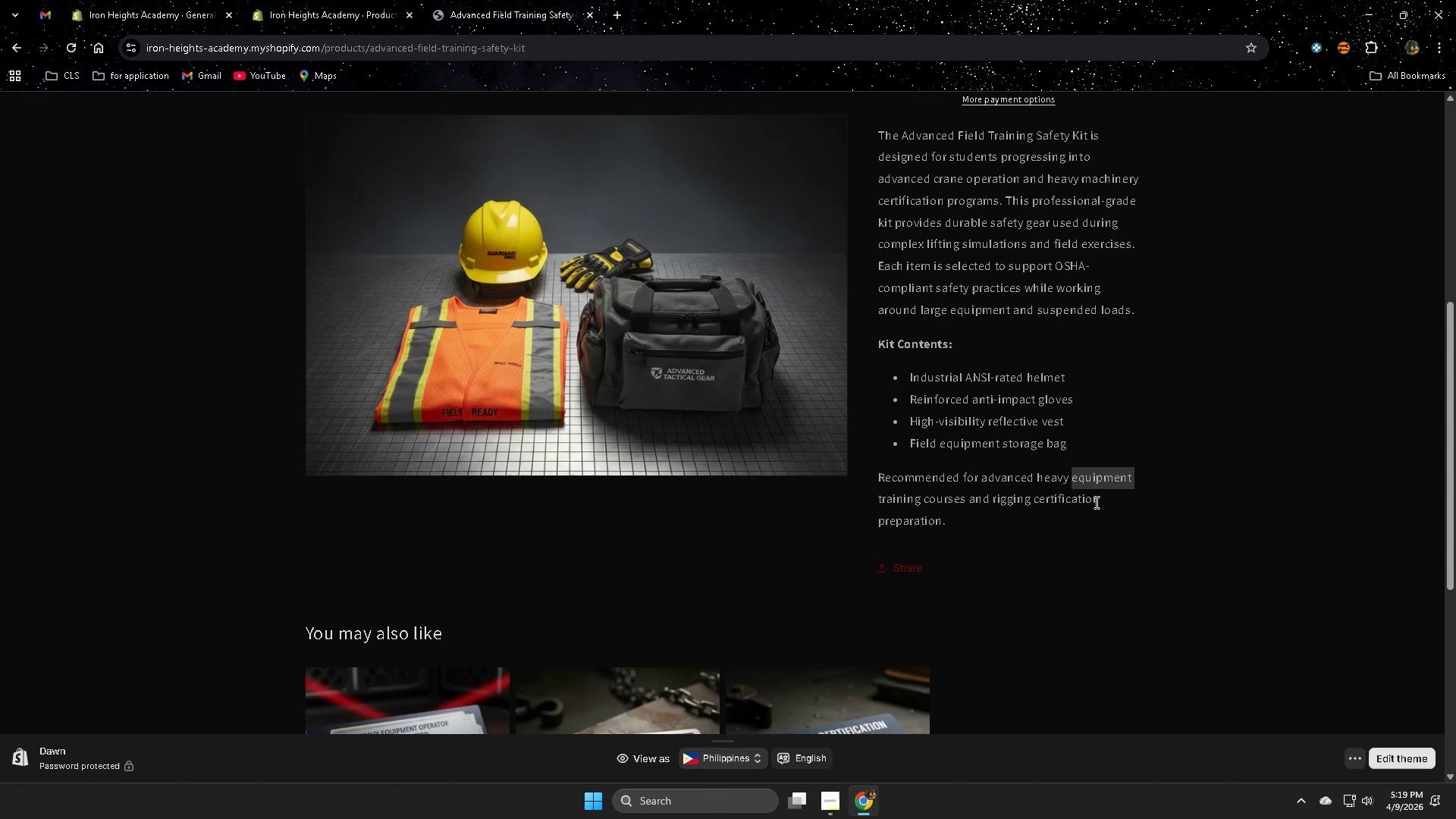 
triple_click([1095, 502])
 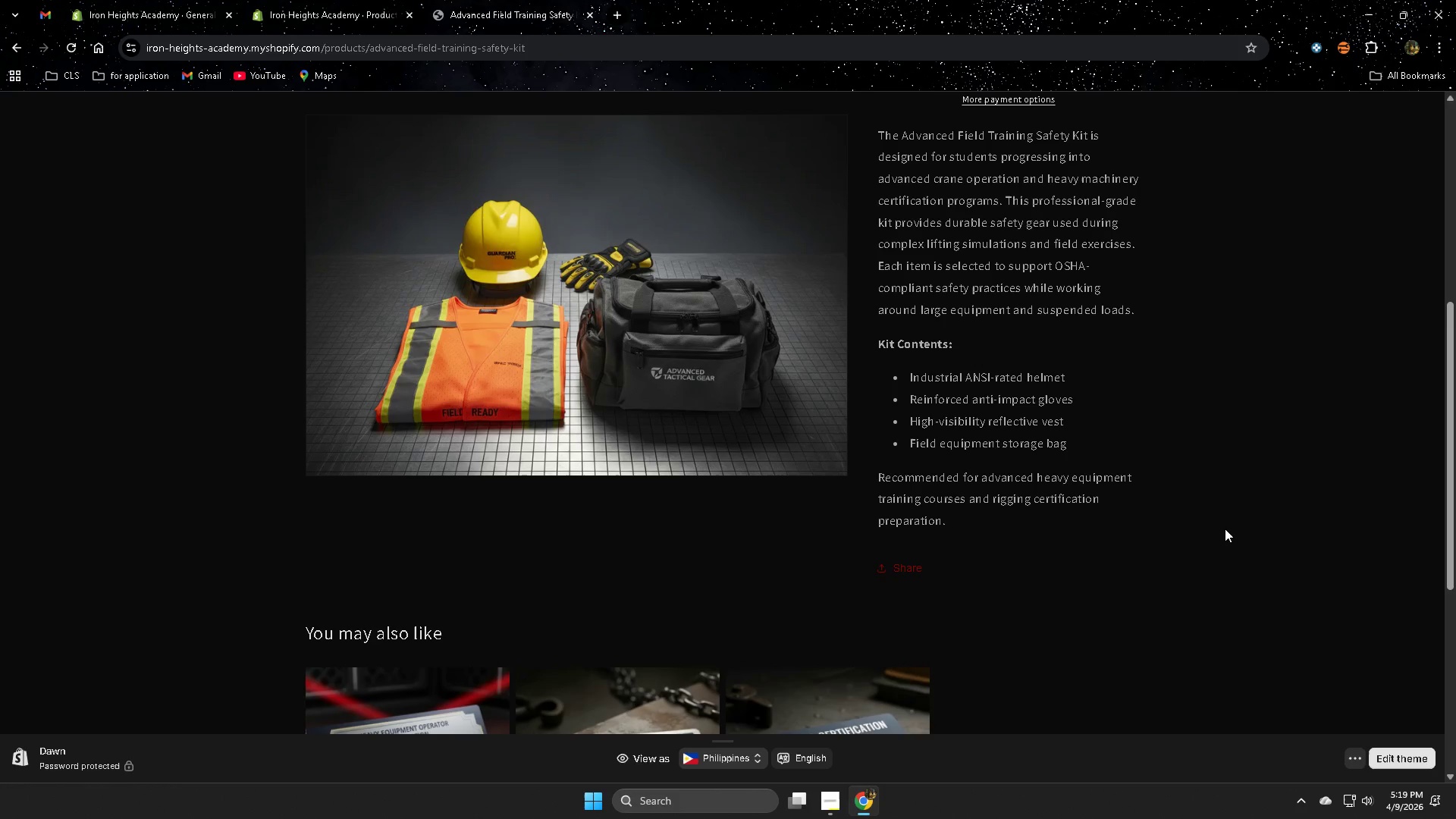 
scroll: coordinate [1222, 528], scroll_direction: up, amount: 5.0
 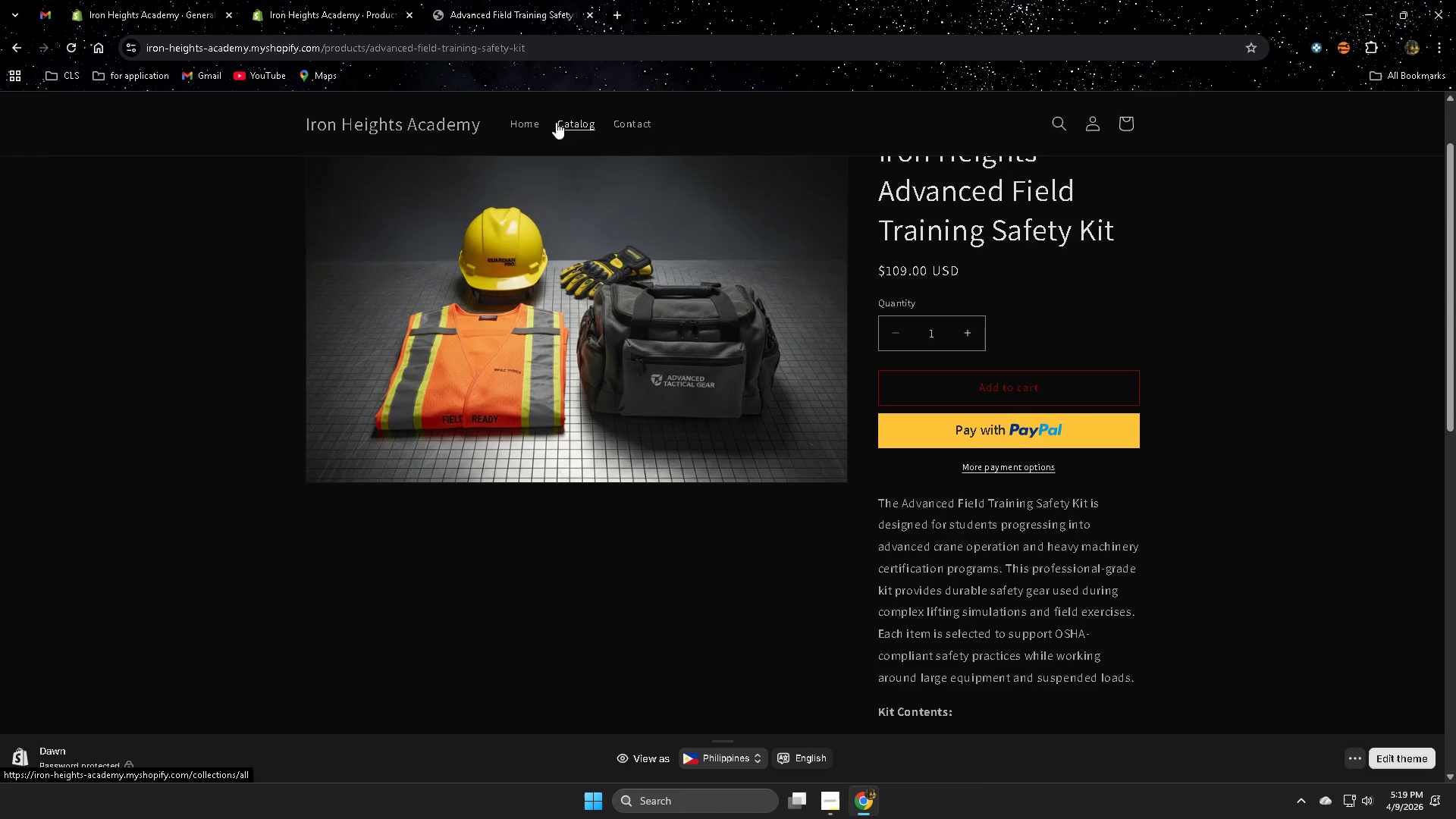 
scroll: coordinate [1177, 517], scroll_direction: down, amount: 3.0
 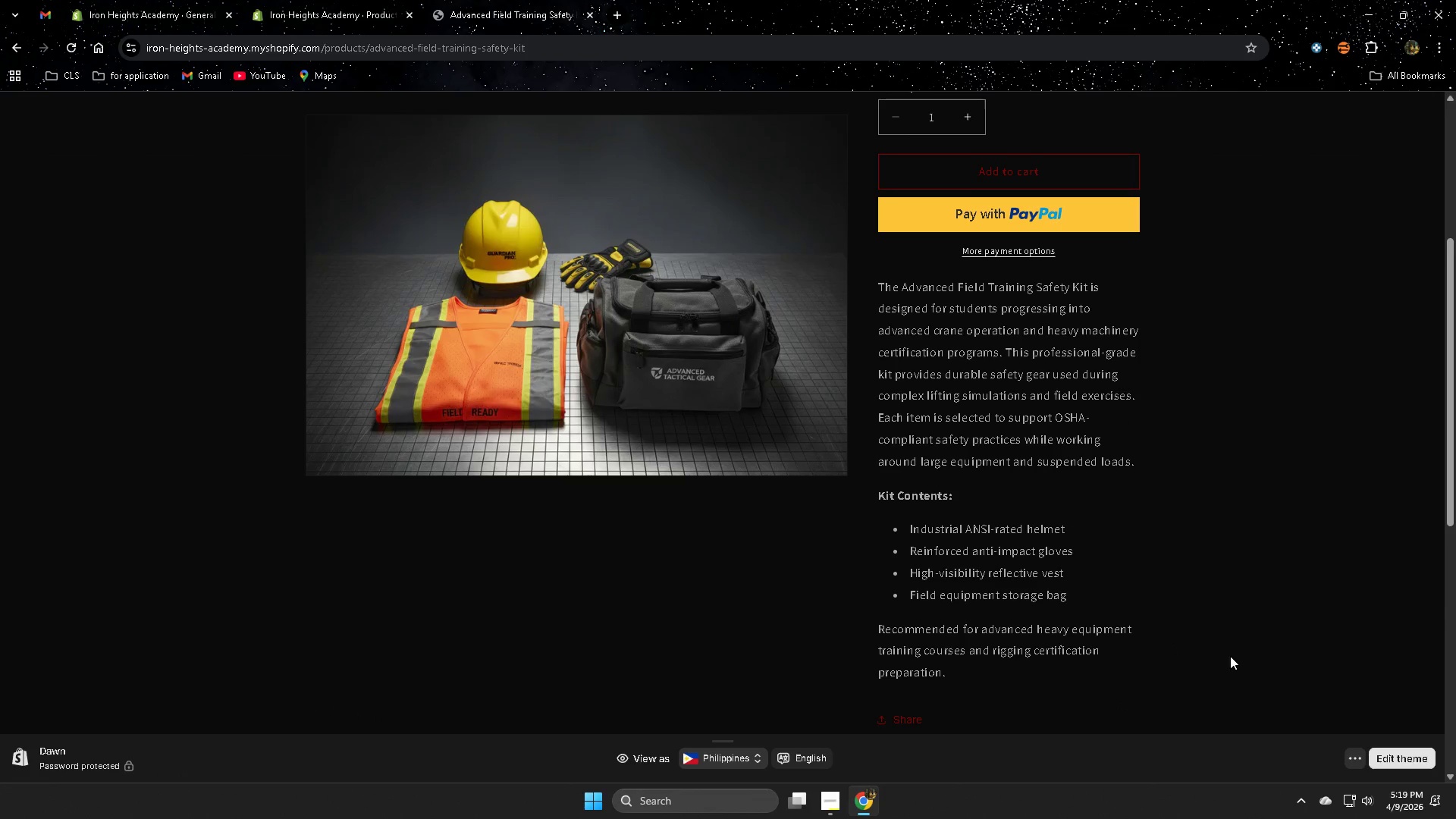 
scroll: coordinate [1225, 657], scroll_direction: up, amount: 4.0